 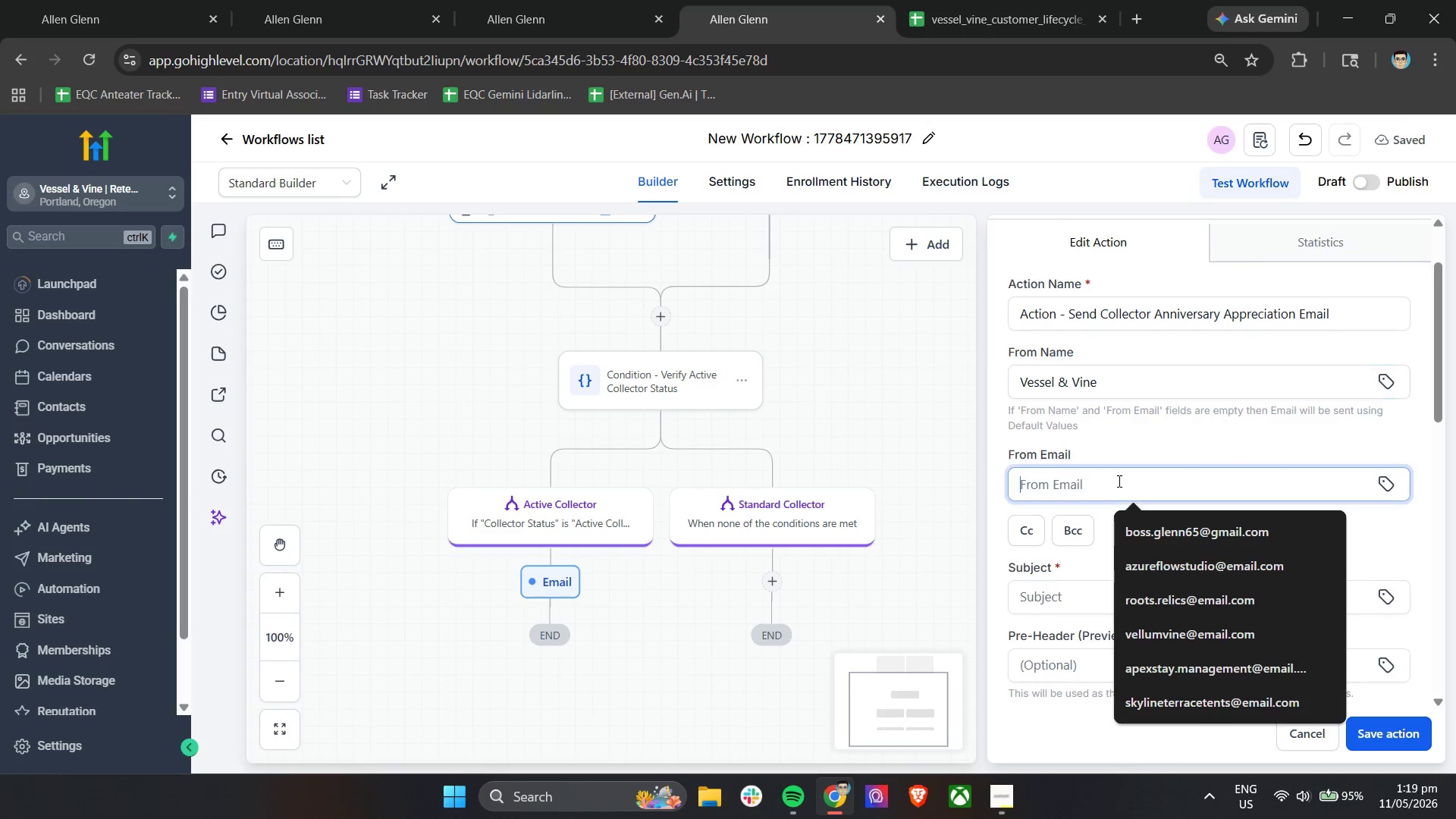 
type(vesselvin@emai)
 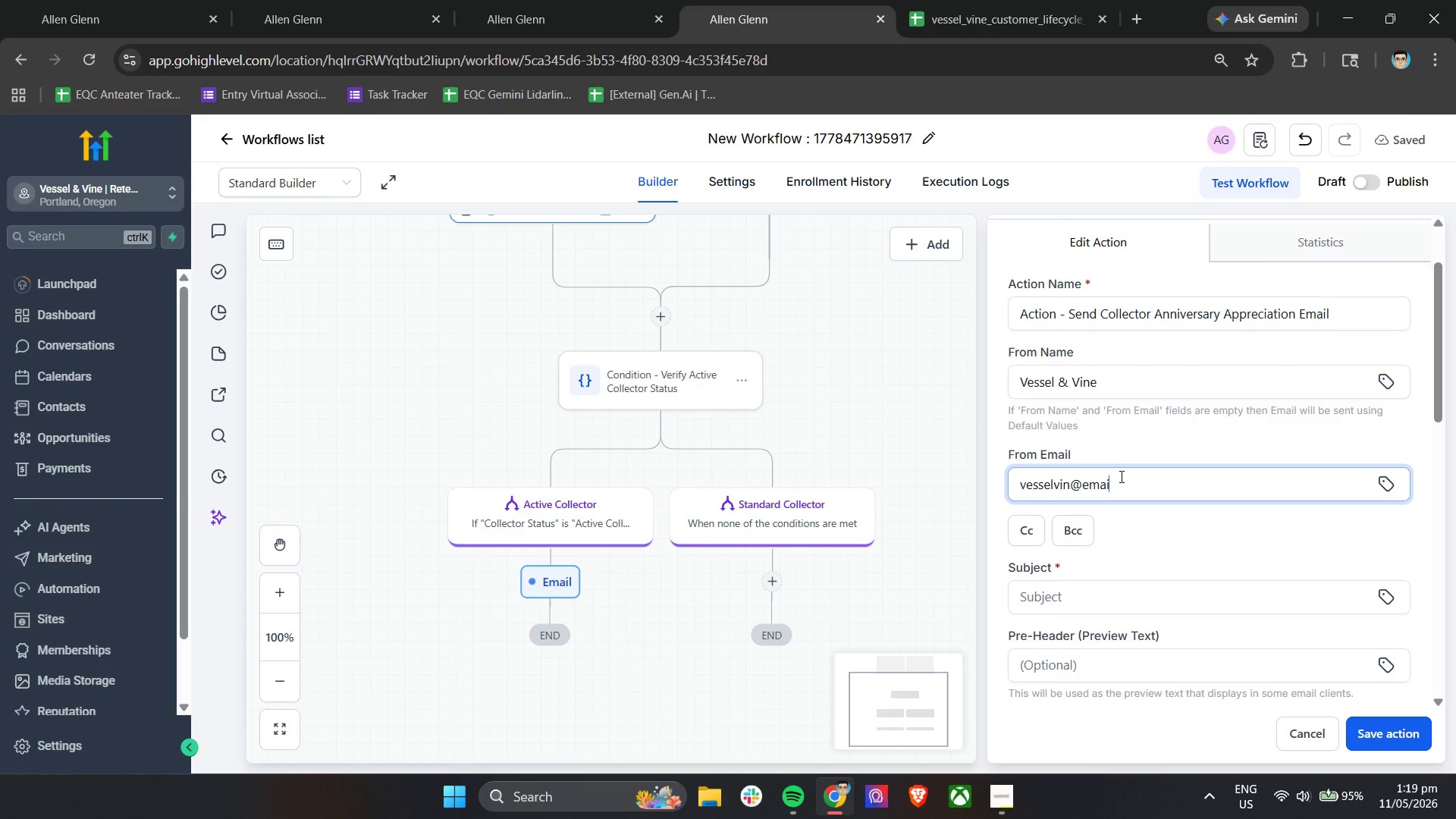 
key(ArrowLeft)
 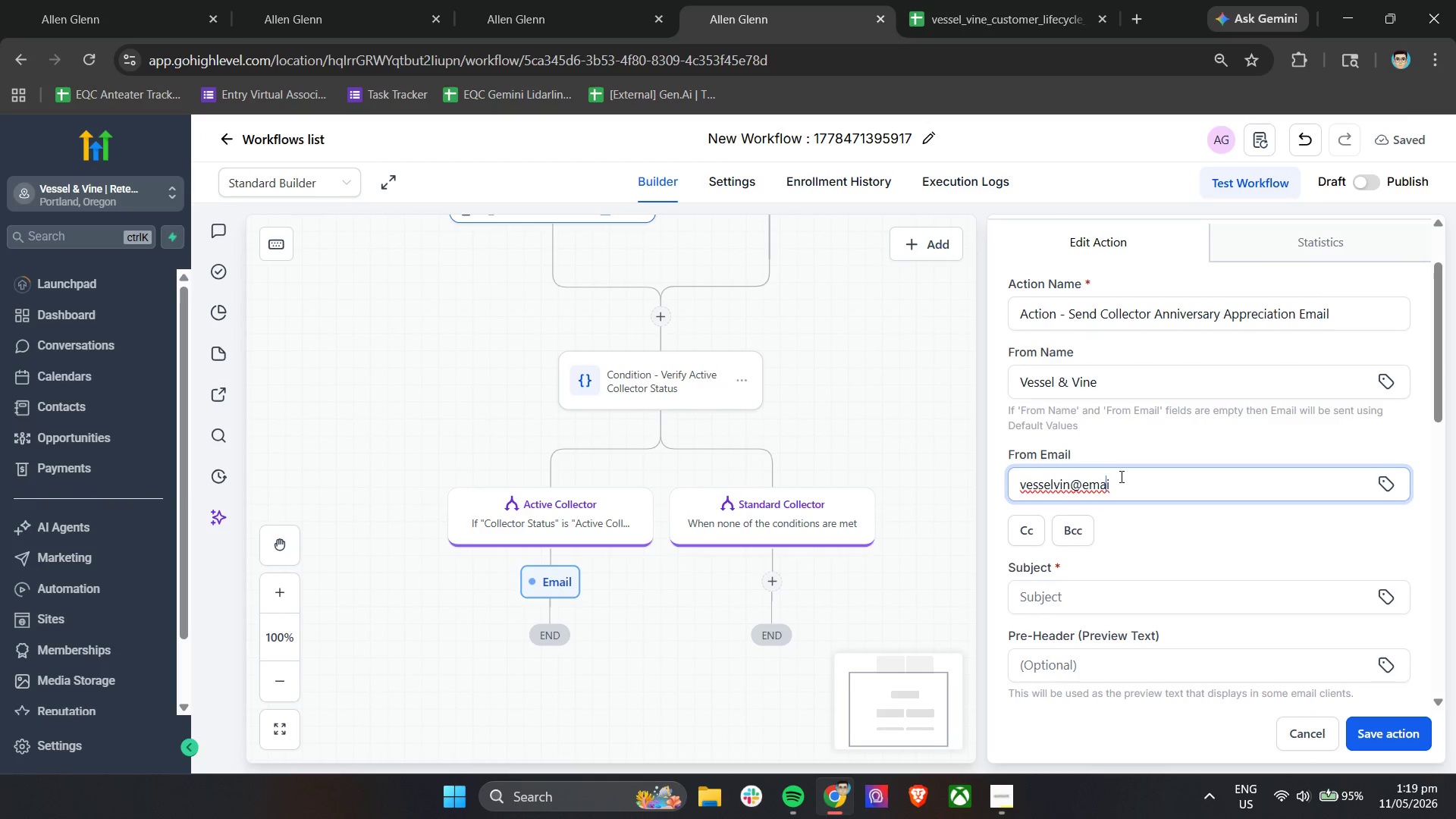 
key(ArrowLeft)
 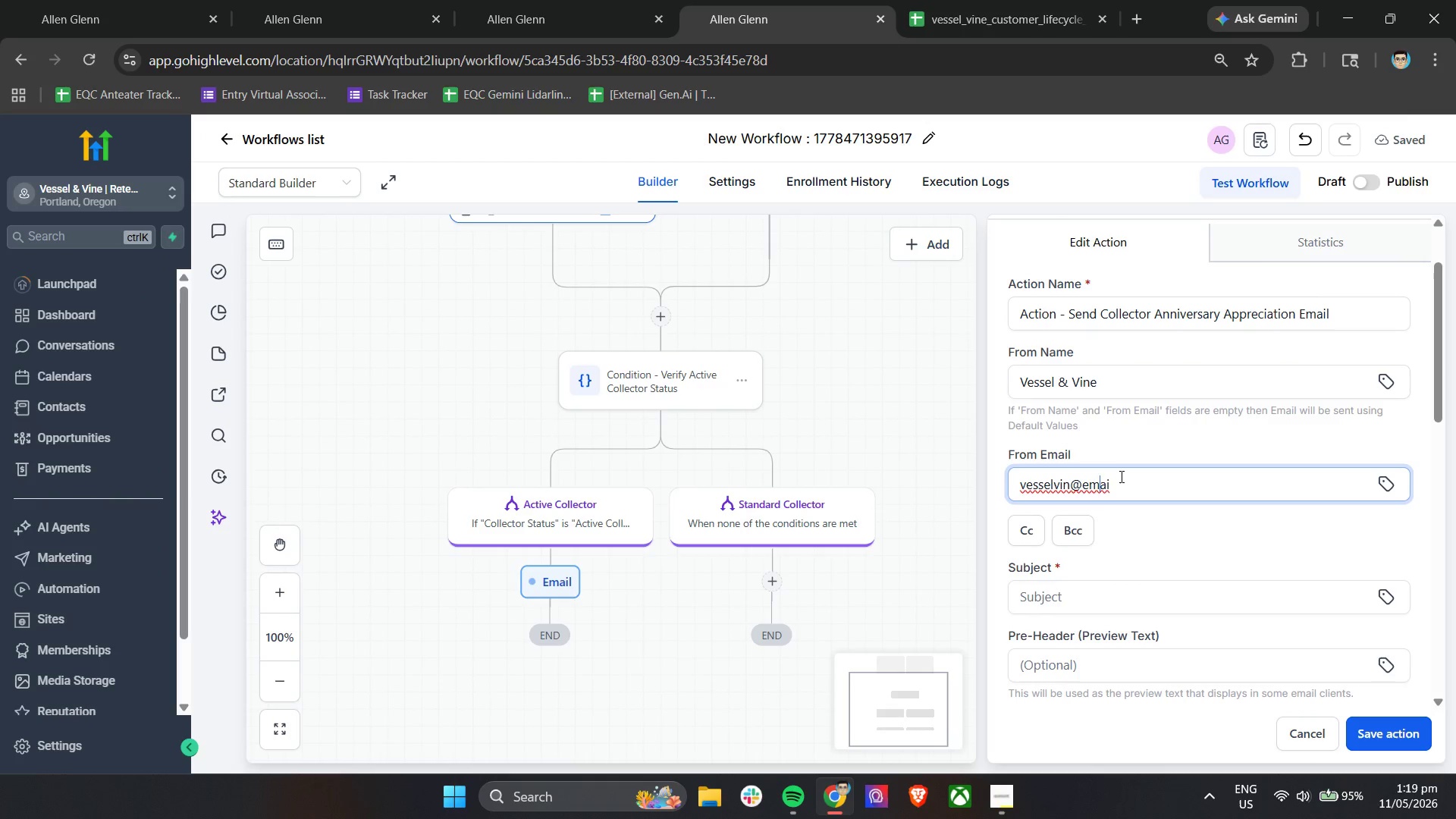 
key(ArrowLeft)
 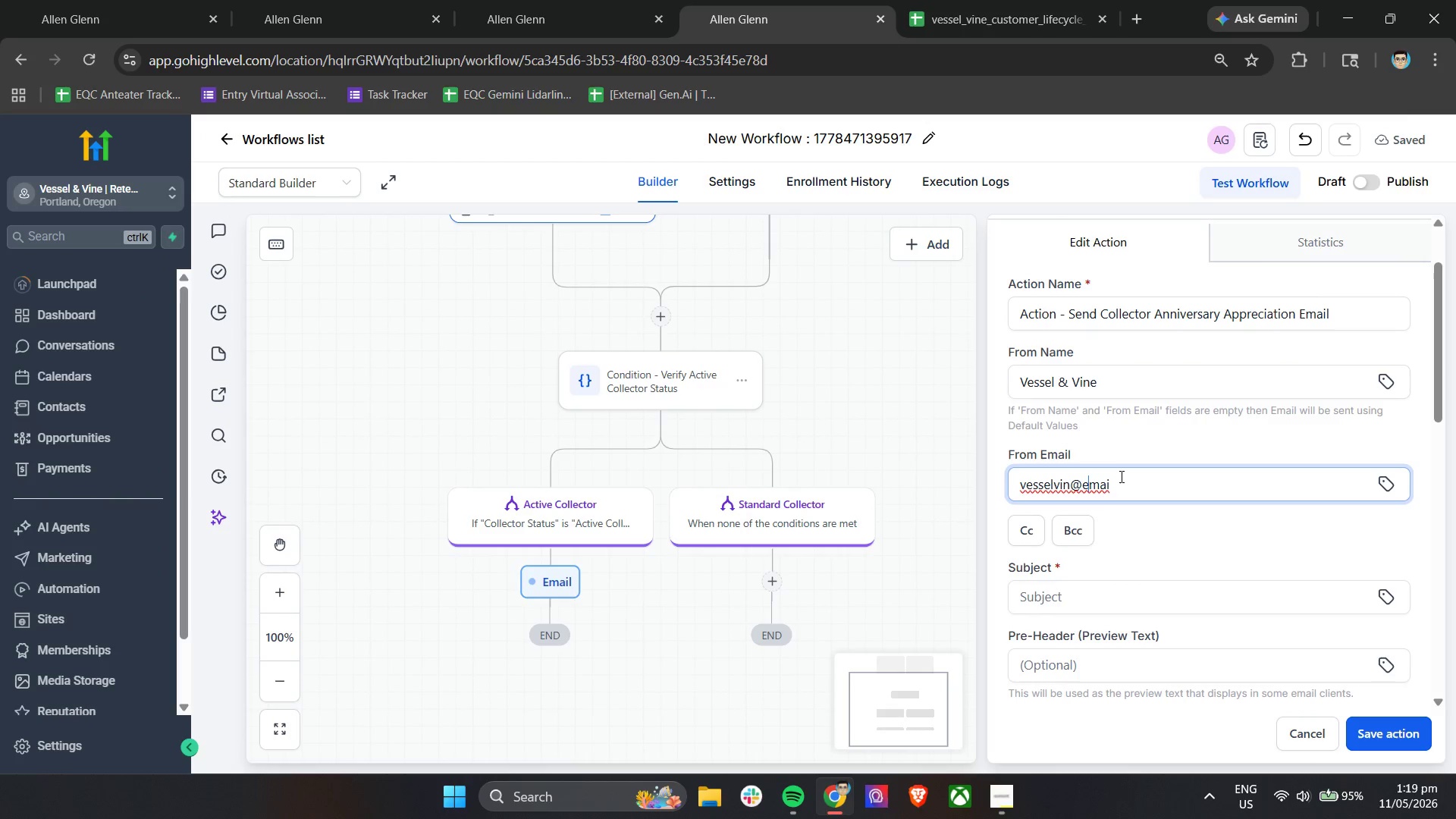 
key(ArrowLeft)
 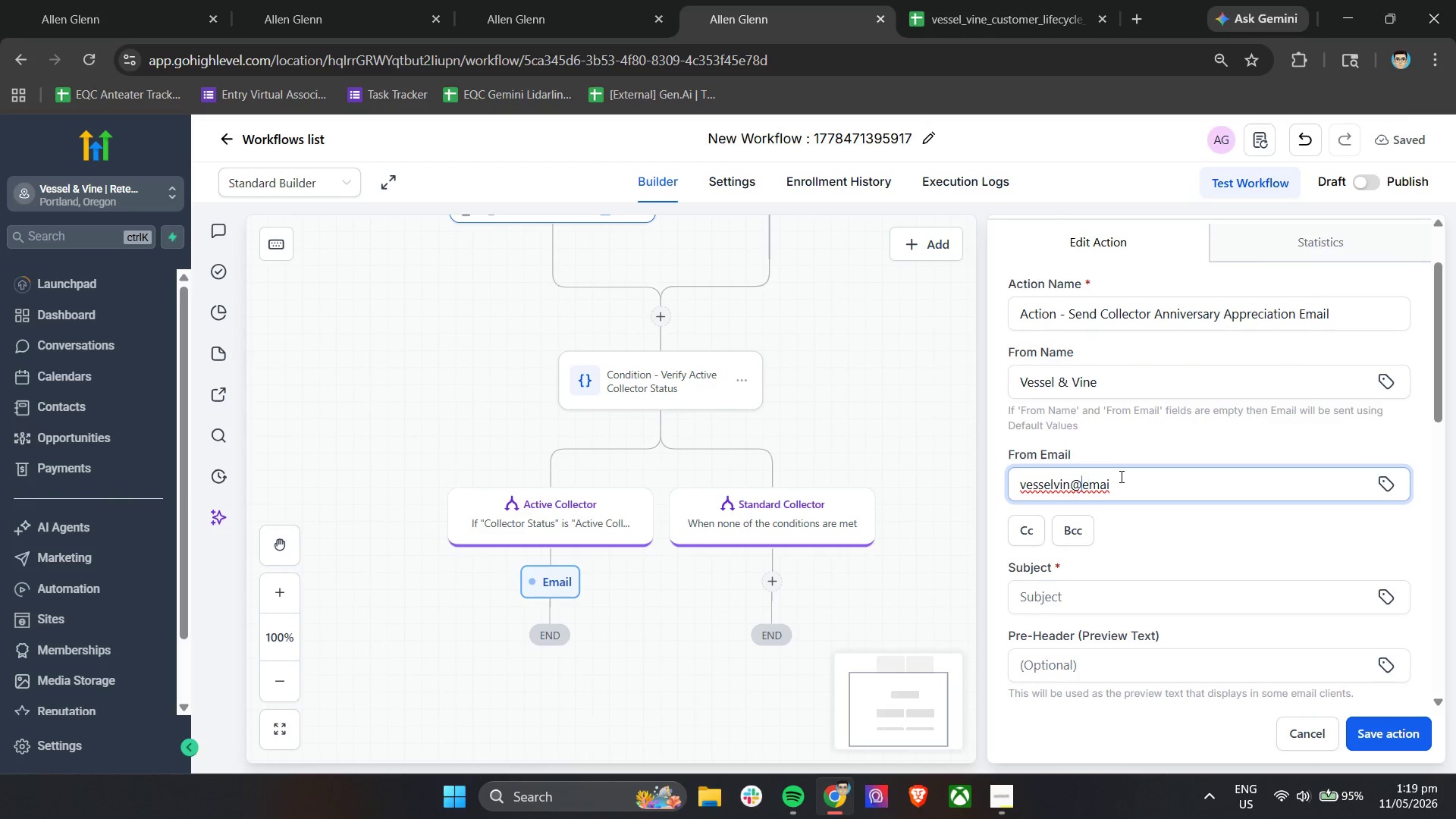 
key(ArrowLeft)
 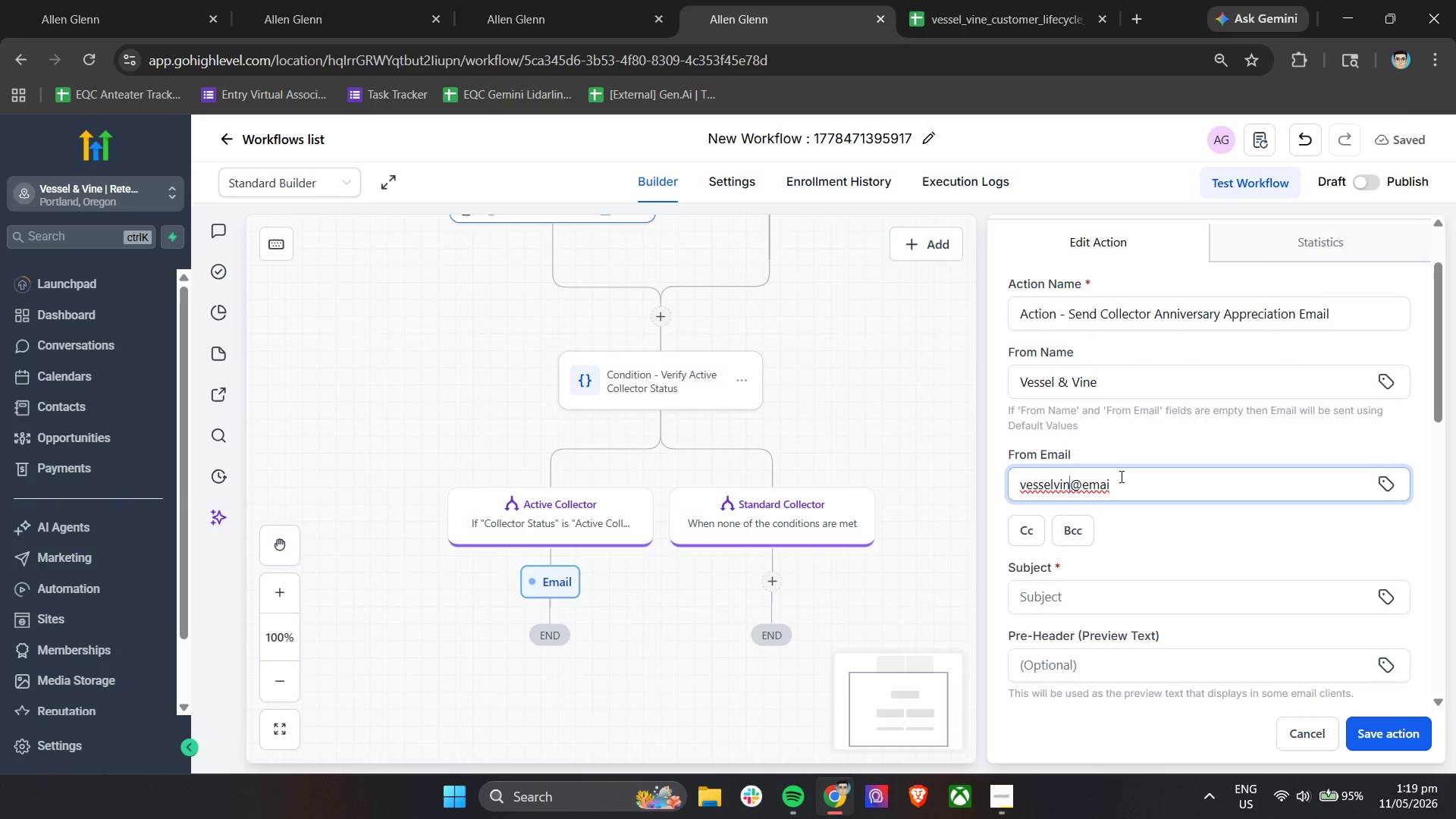 
key(ArrowLeft)
 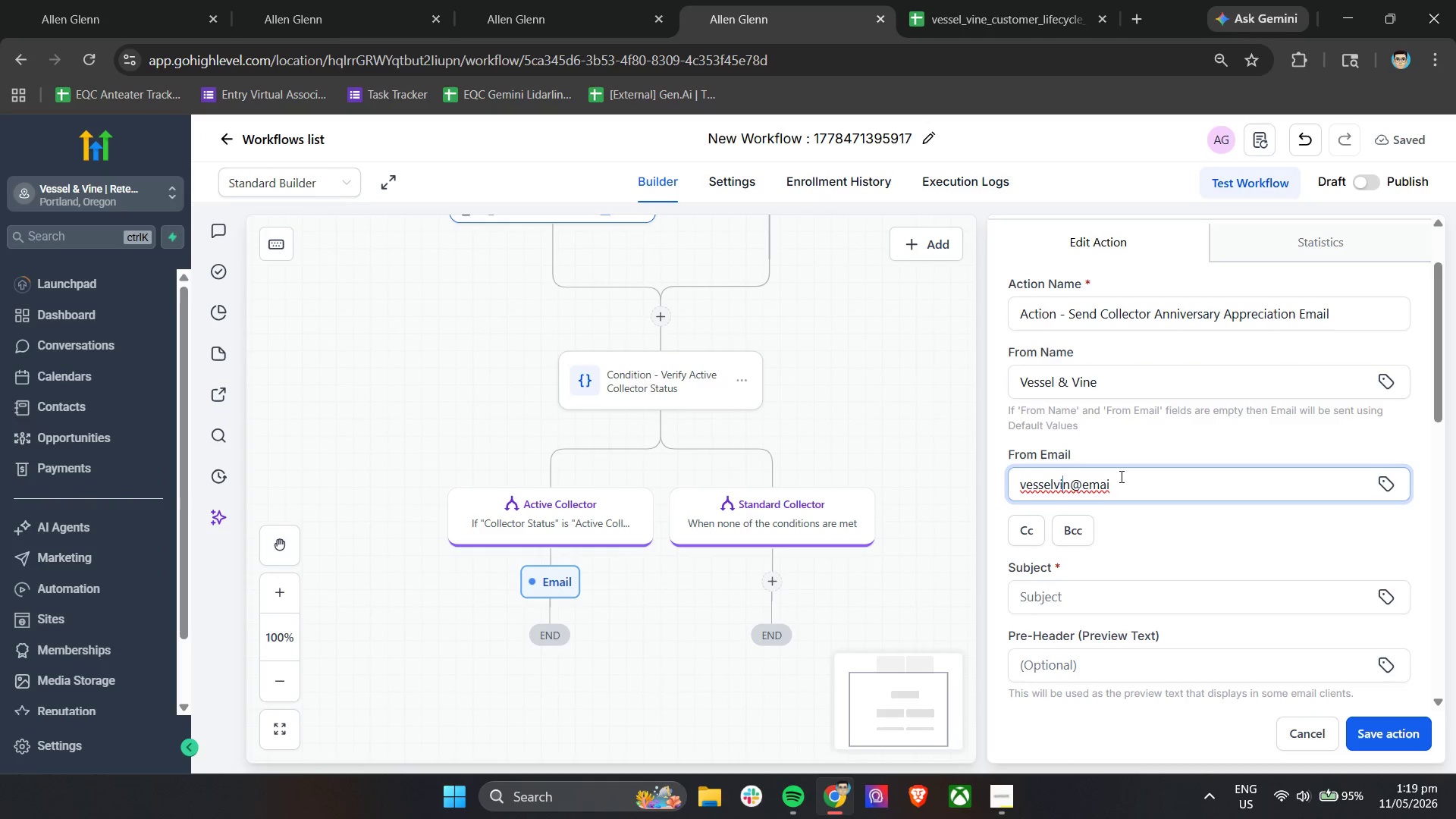 
key(ArrowRight)
 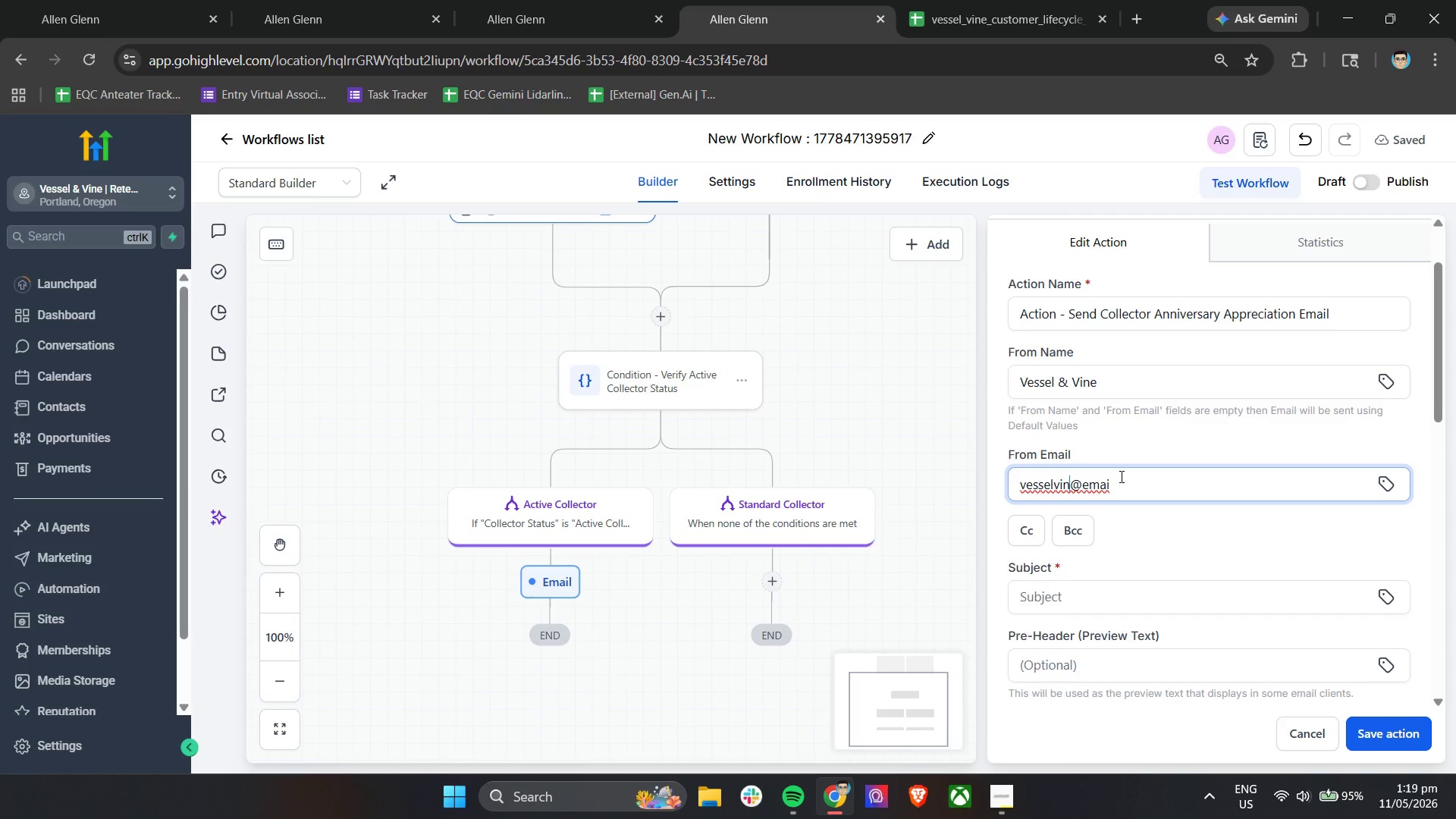 
key(E)
 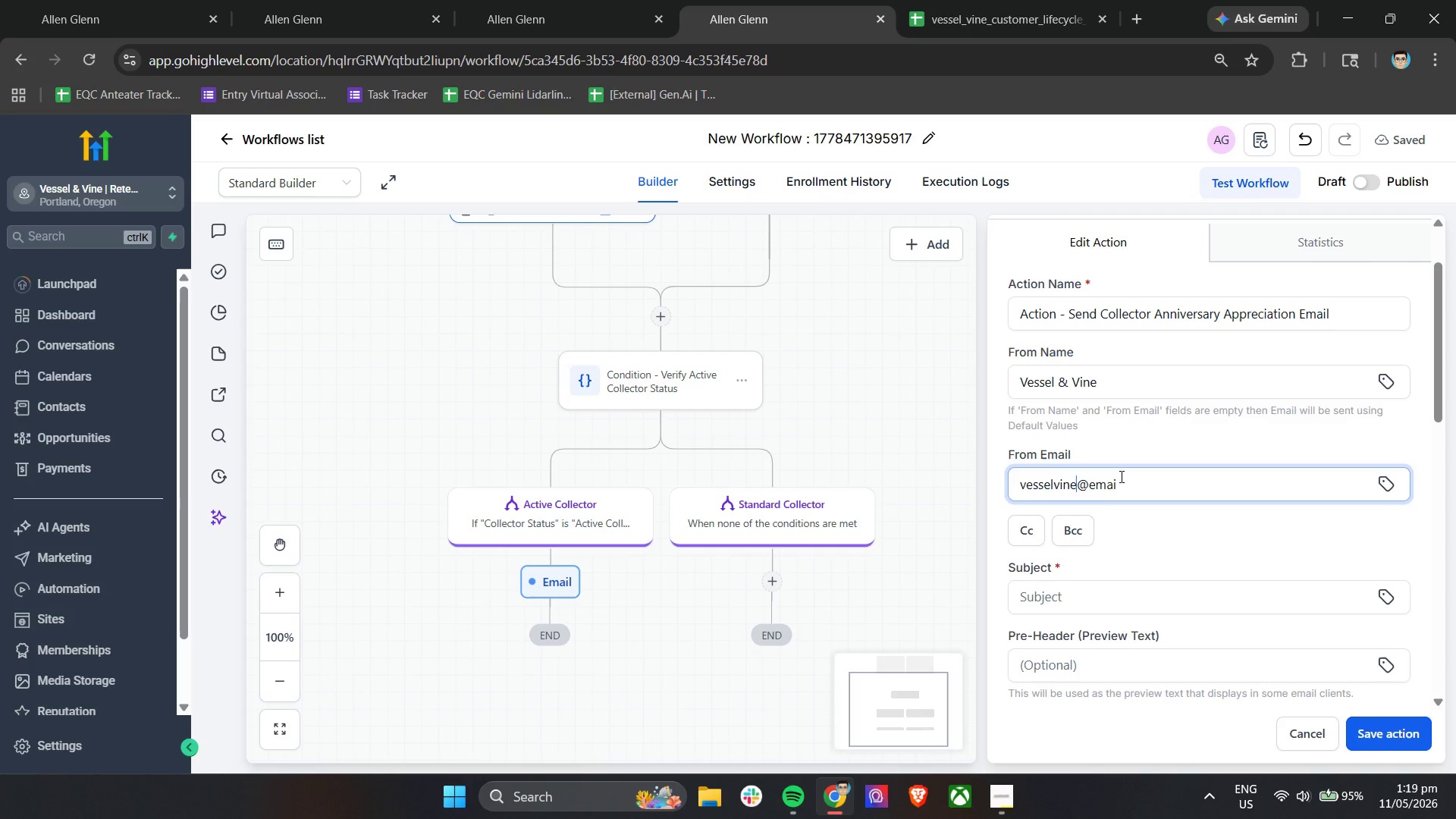 
key(ArrowDown)
 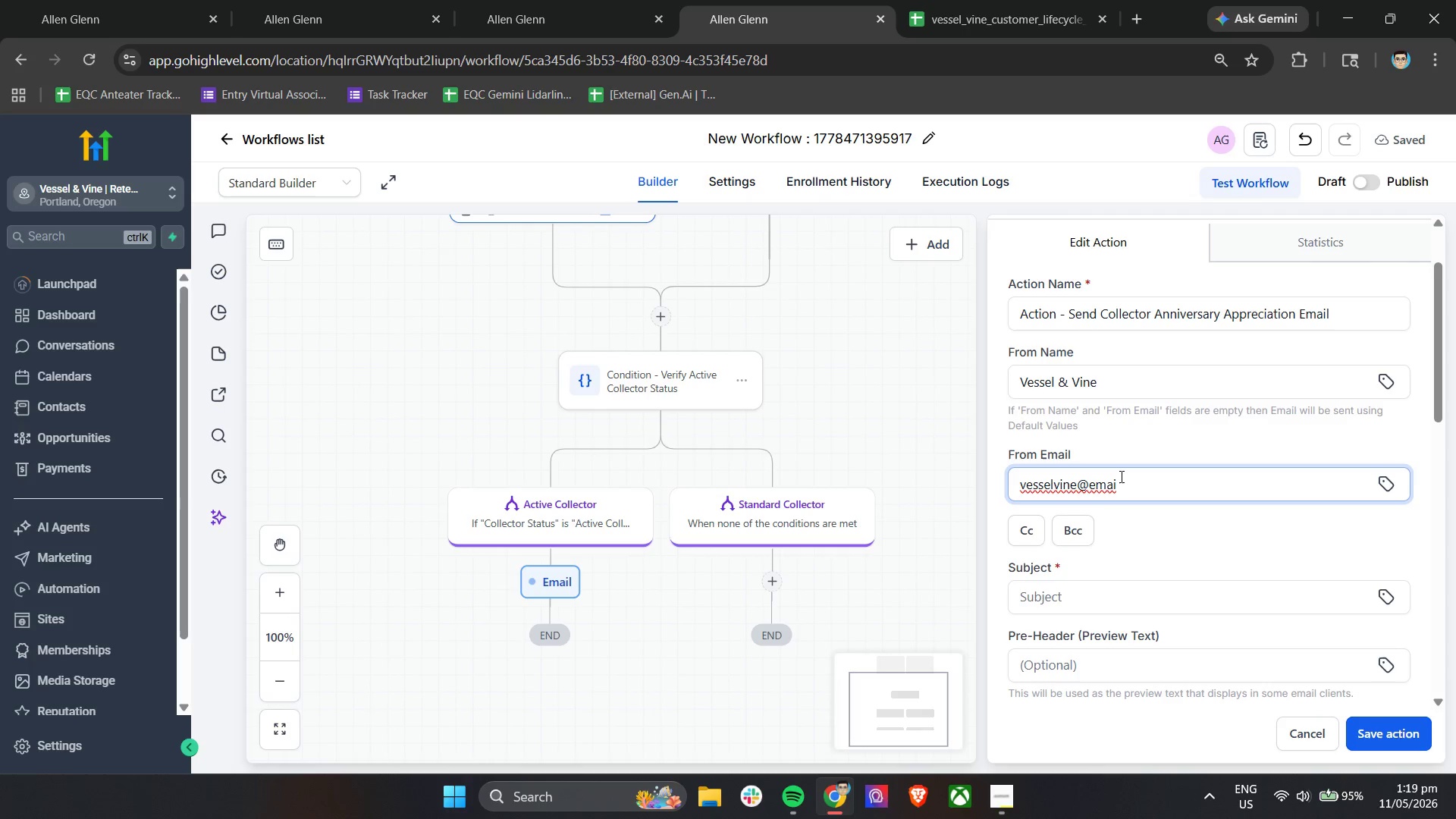 
type(l.com)
 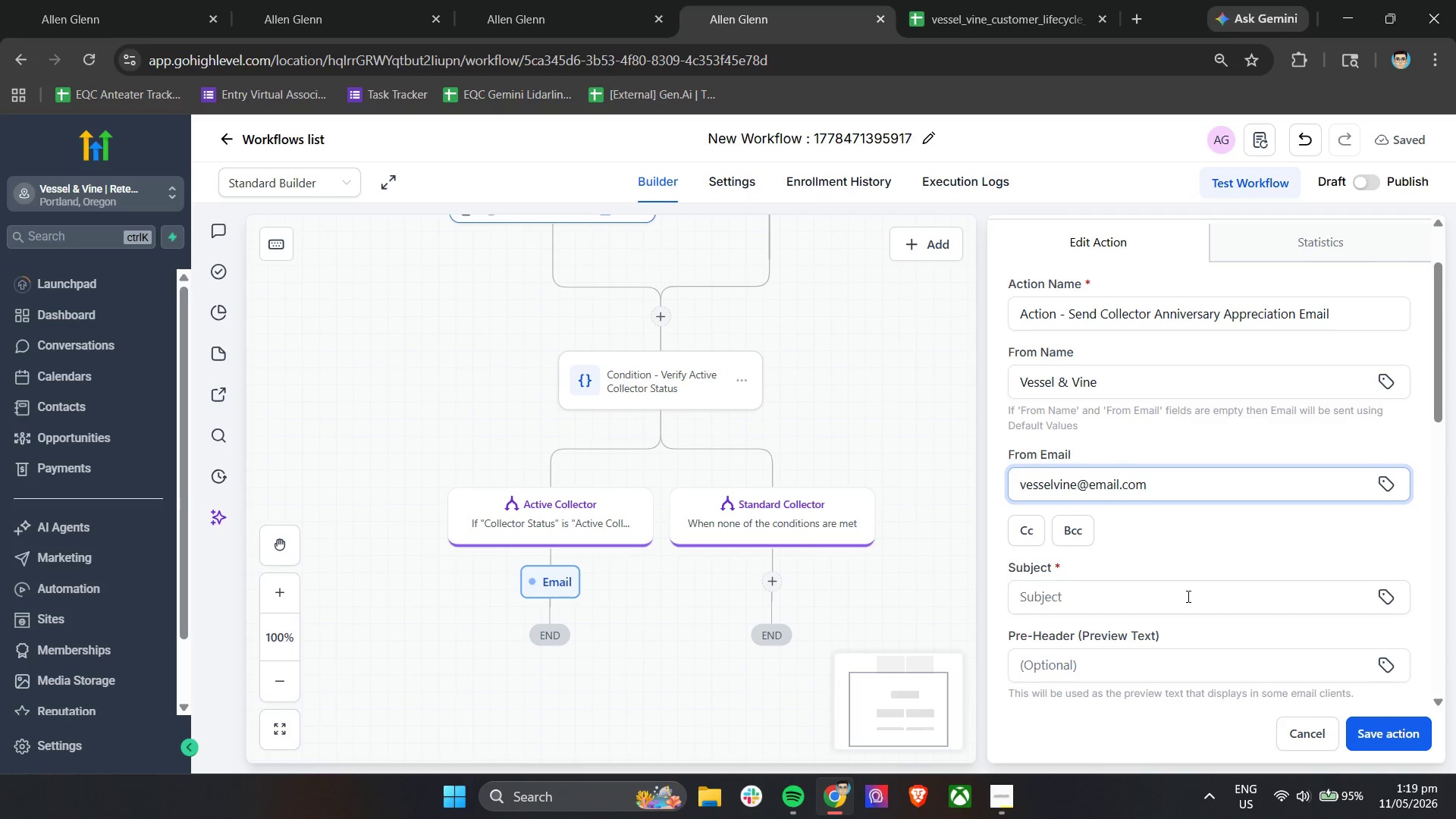 
scroll: coordinate [1185, 598], scroll_direction: down, amount: 2.0
 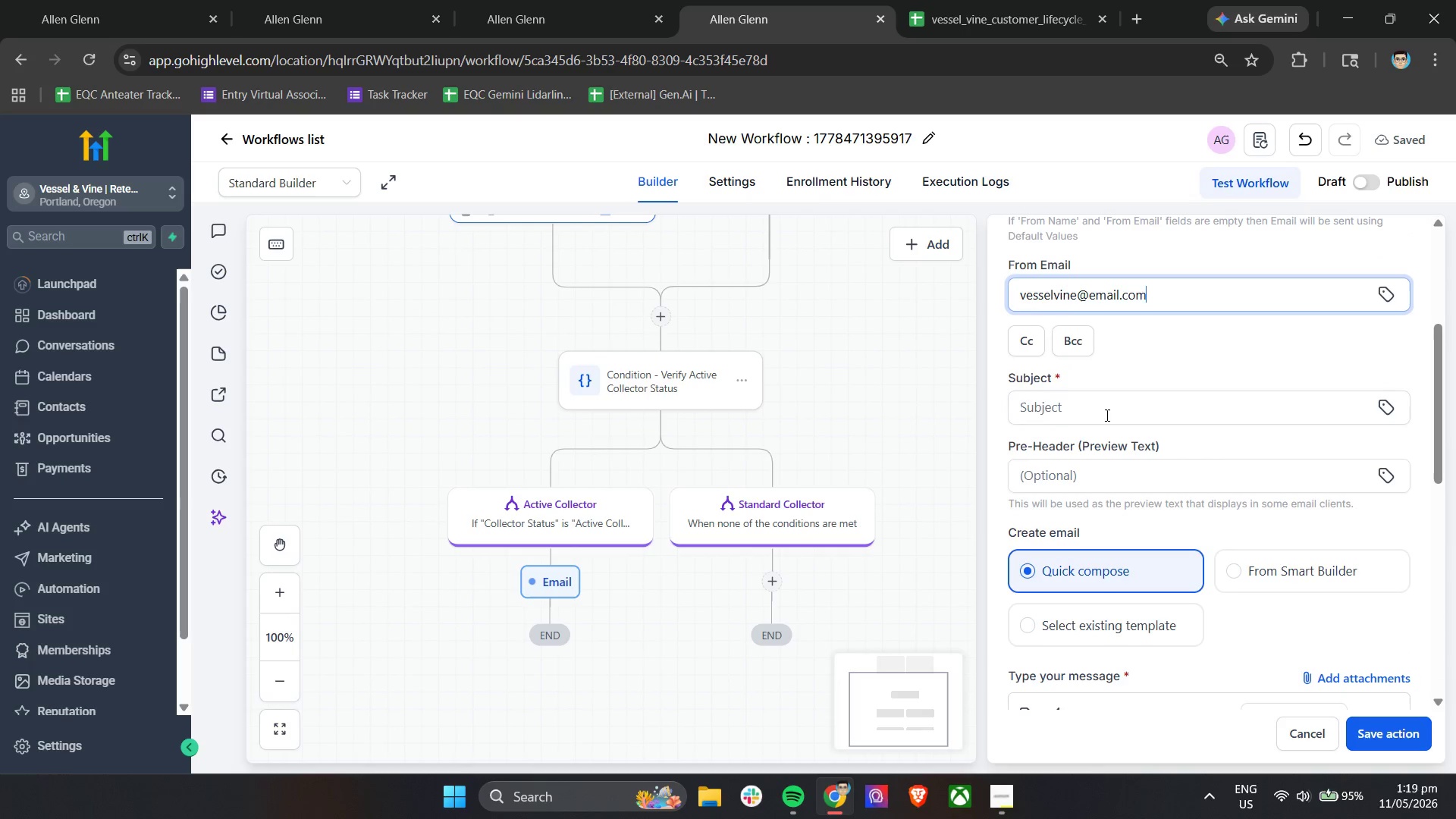 
left_click([1105, 413])
 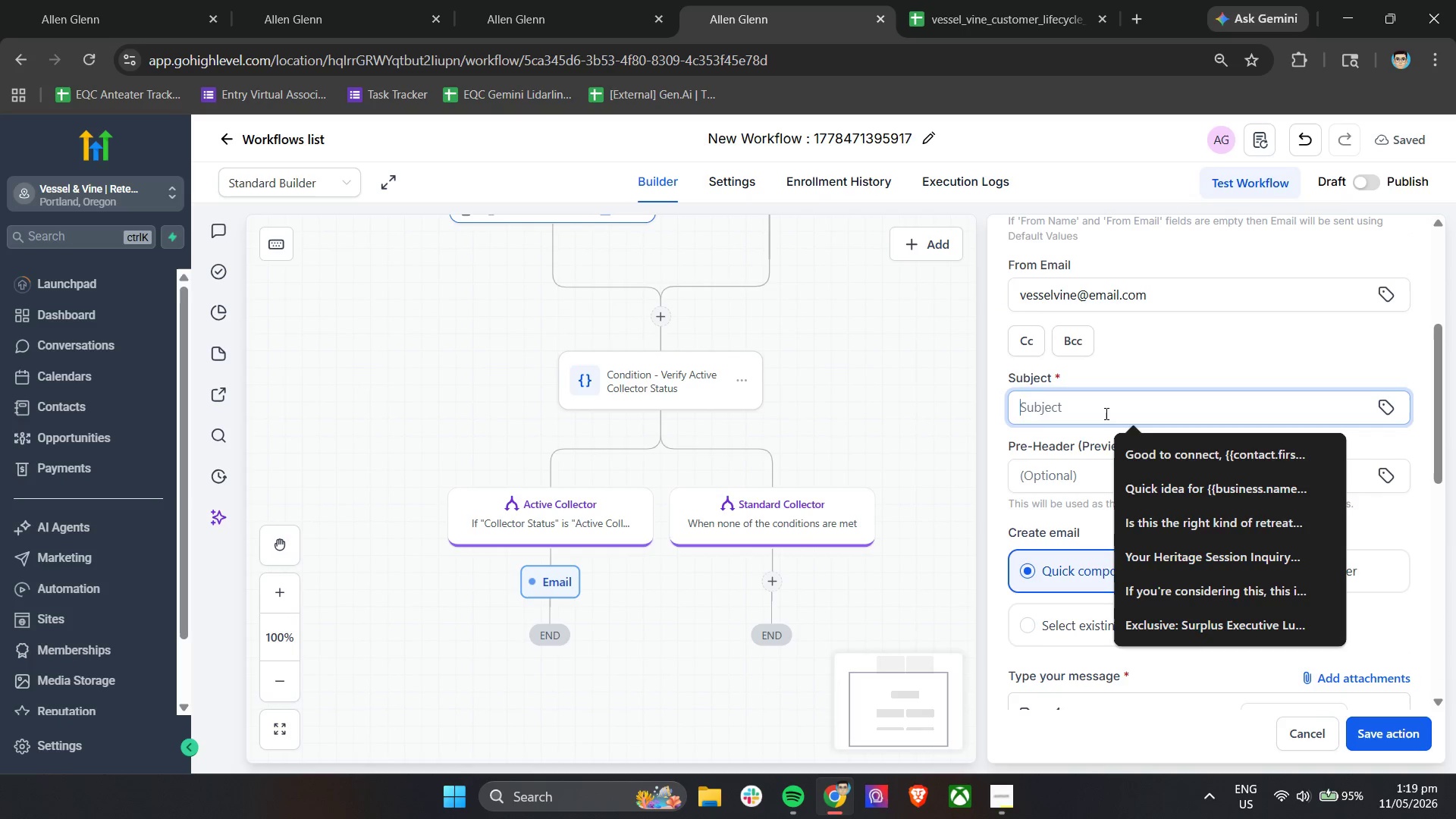 
wait(8.53)
 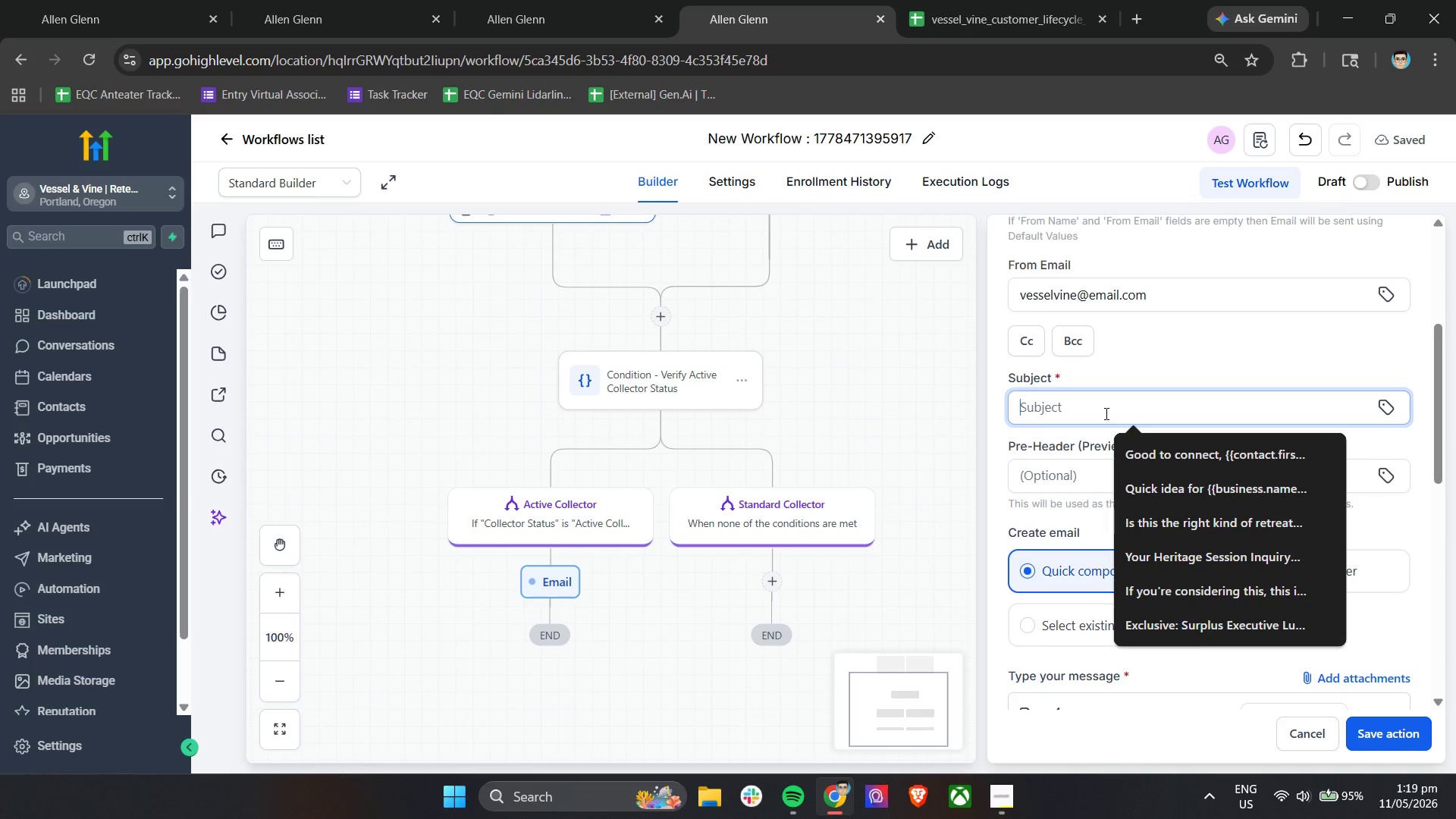 
type(Col)
key(Backspace)
key(Backspace)
type(elebrating Your Journey with Vessel & Vine)
 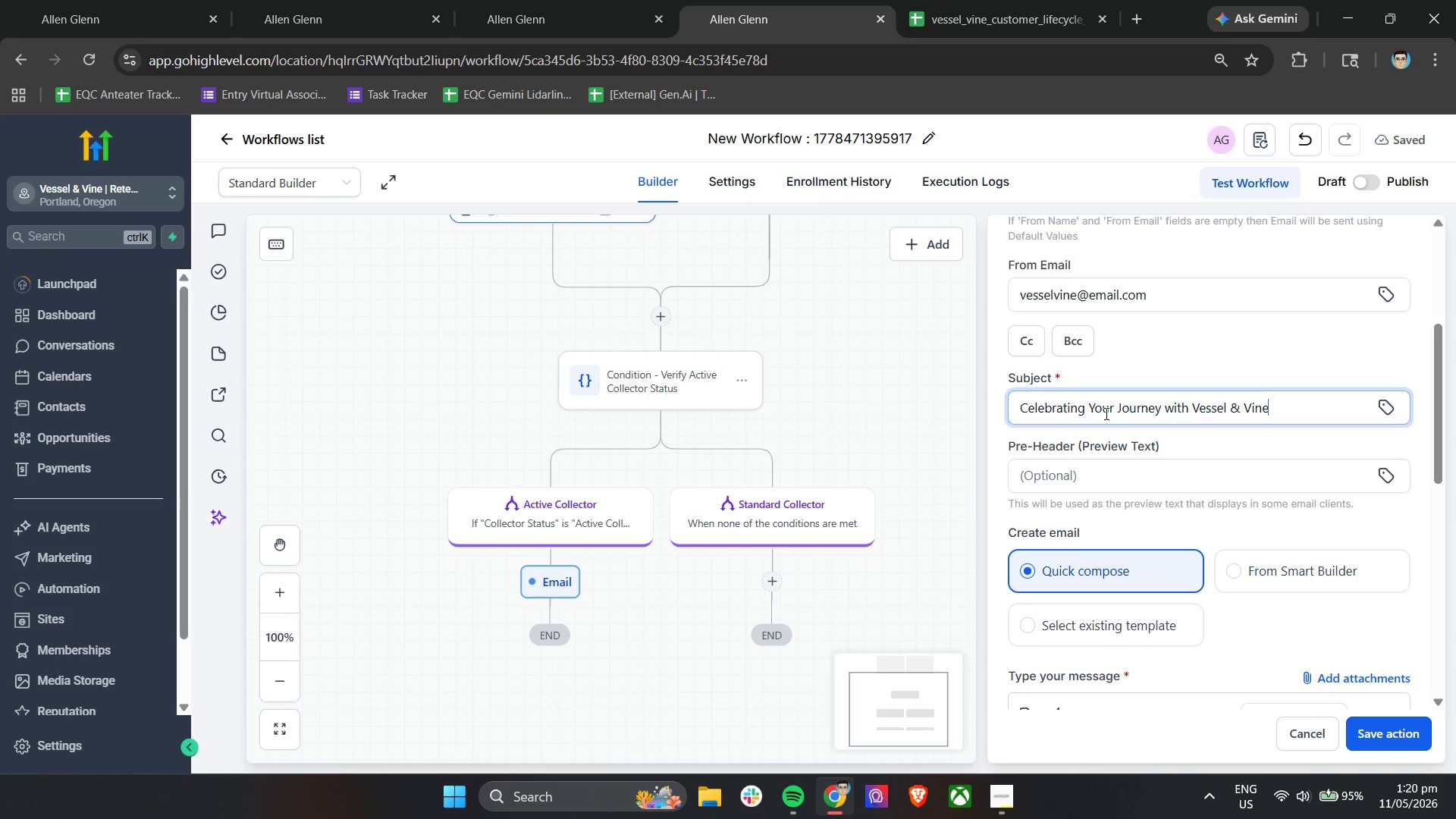 
scroll: coordinate [1100, 414], scroll_direction: down, amount: 3.0
 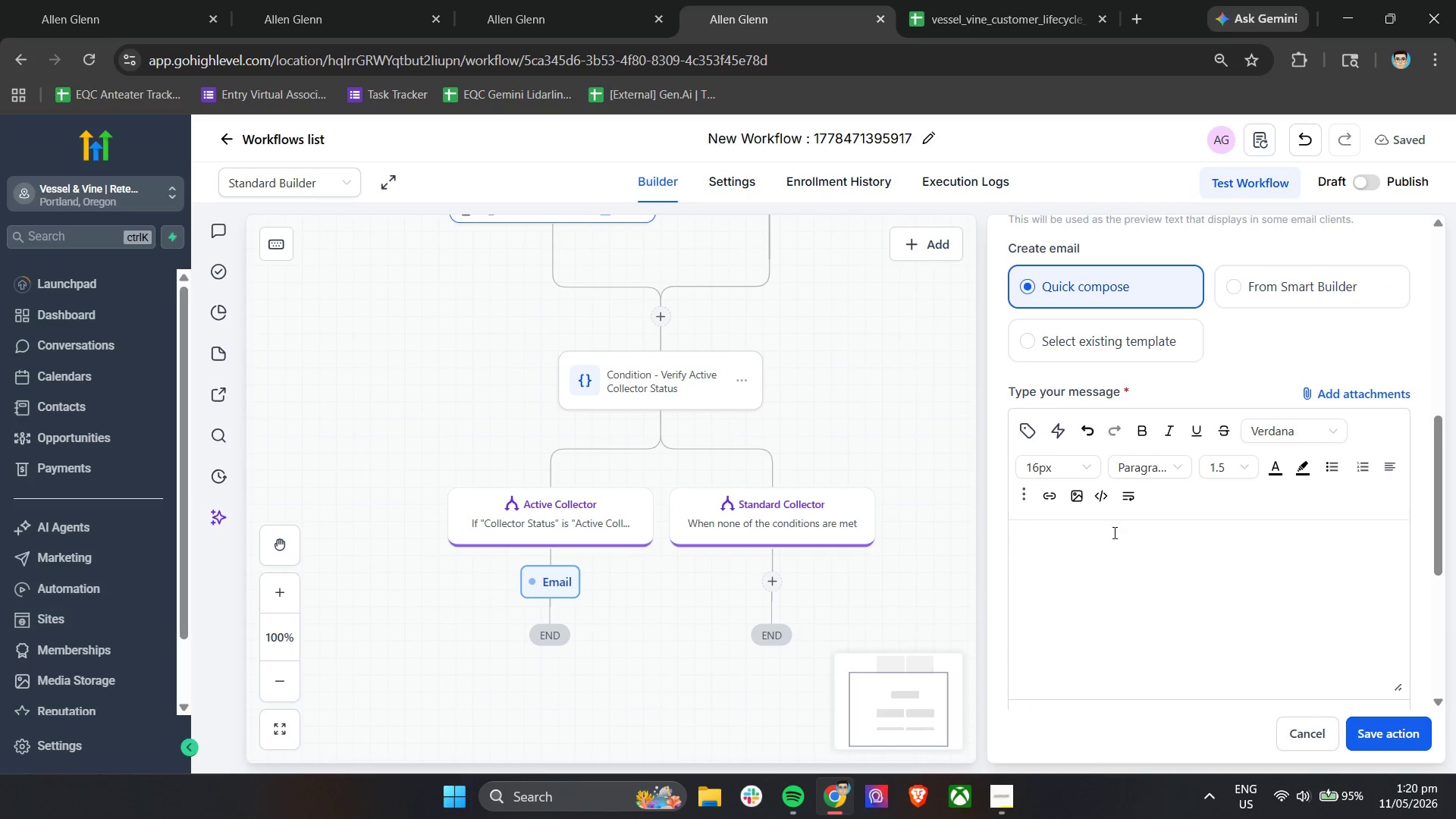 
left_click([1116, 544])
 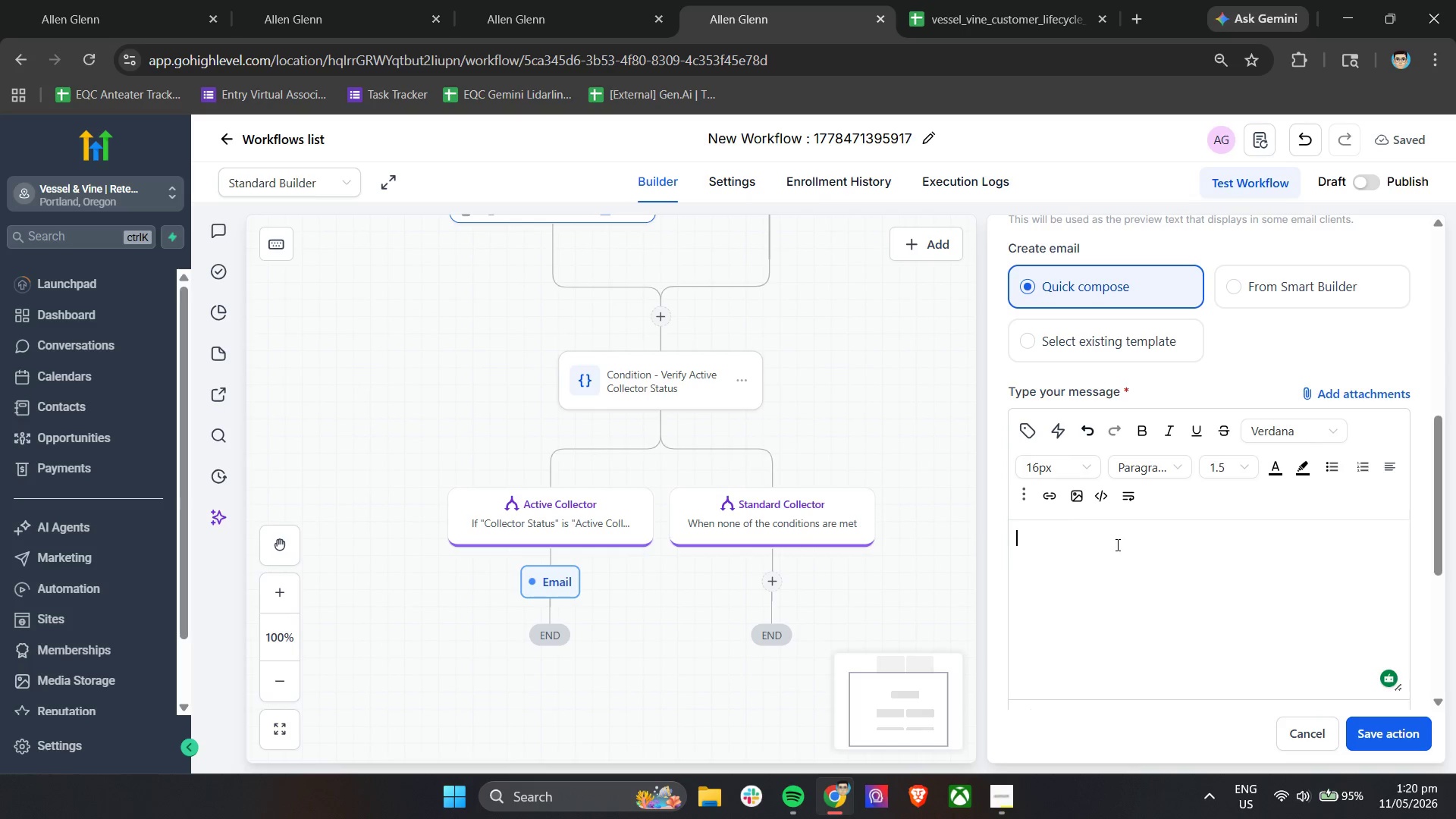 
wait(10.44)
 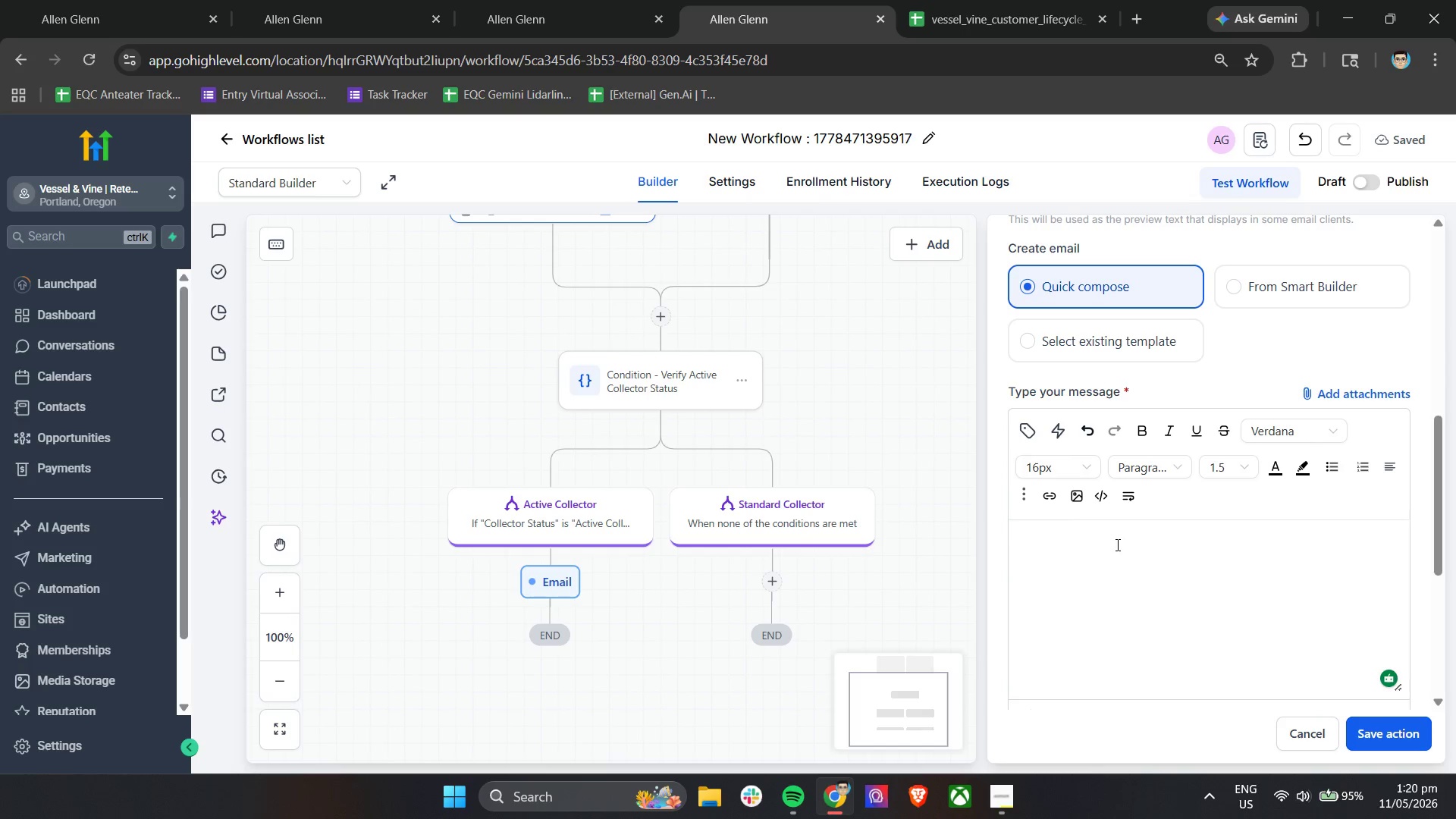 
type(Hi )
 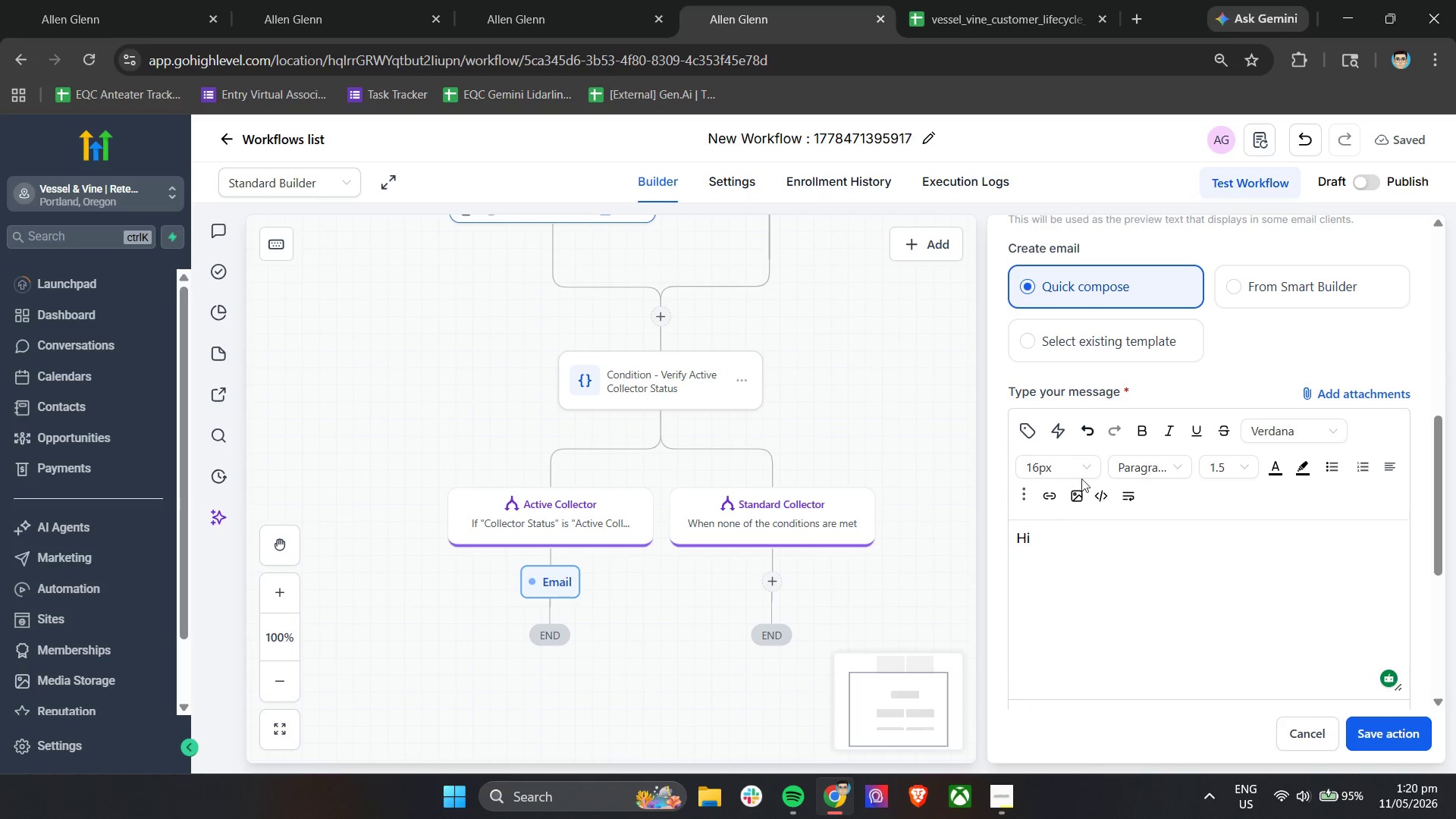 
left_click([1026, 419])
 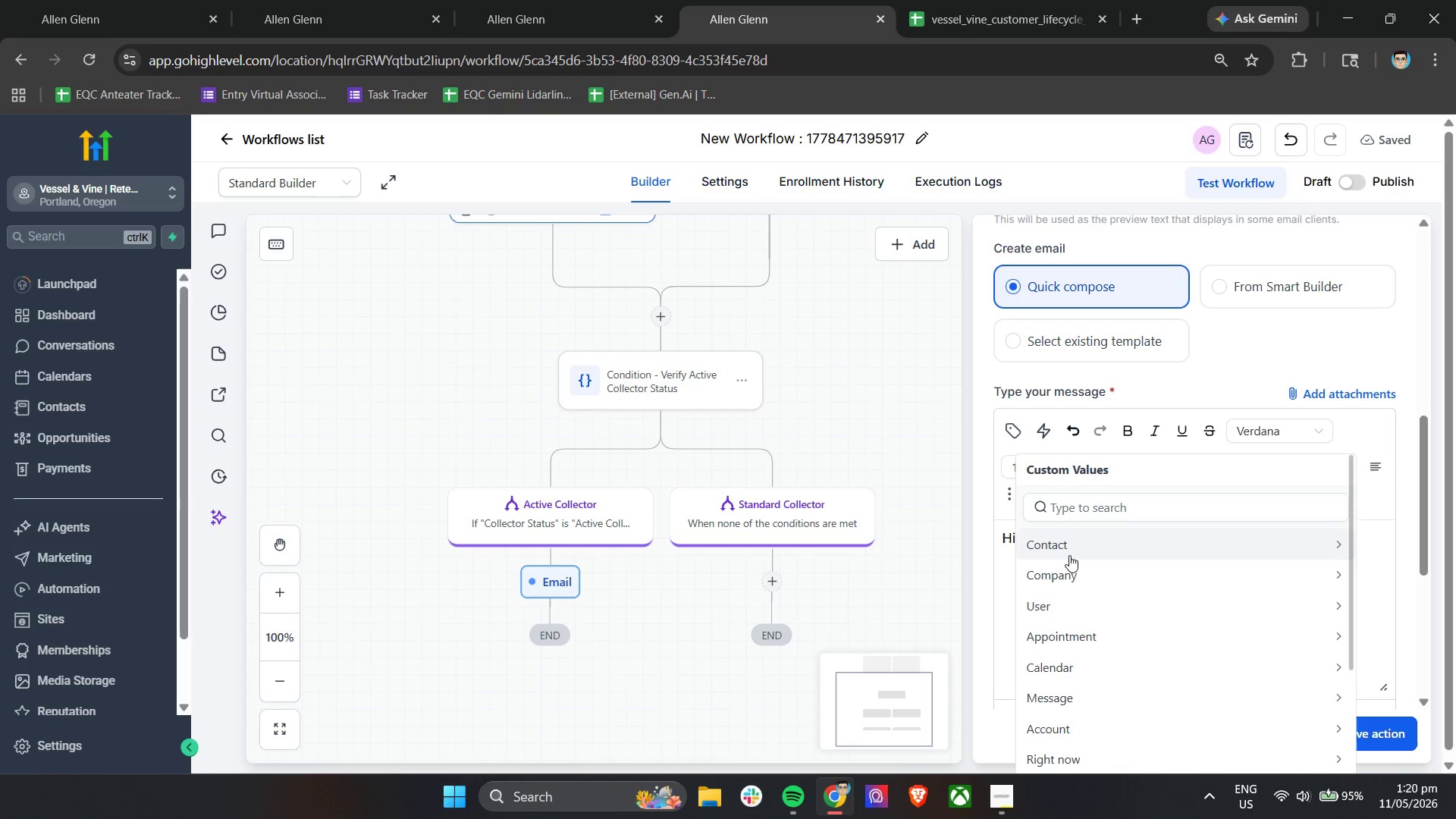 
left_click([1069, 555])
 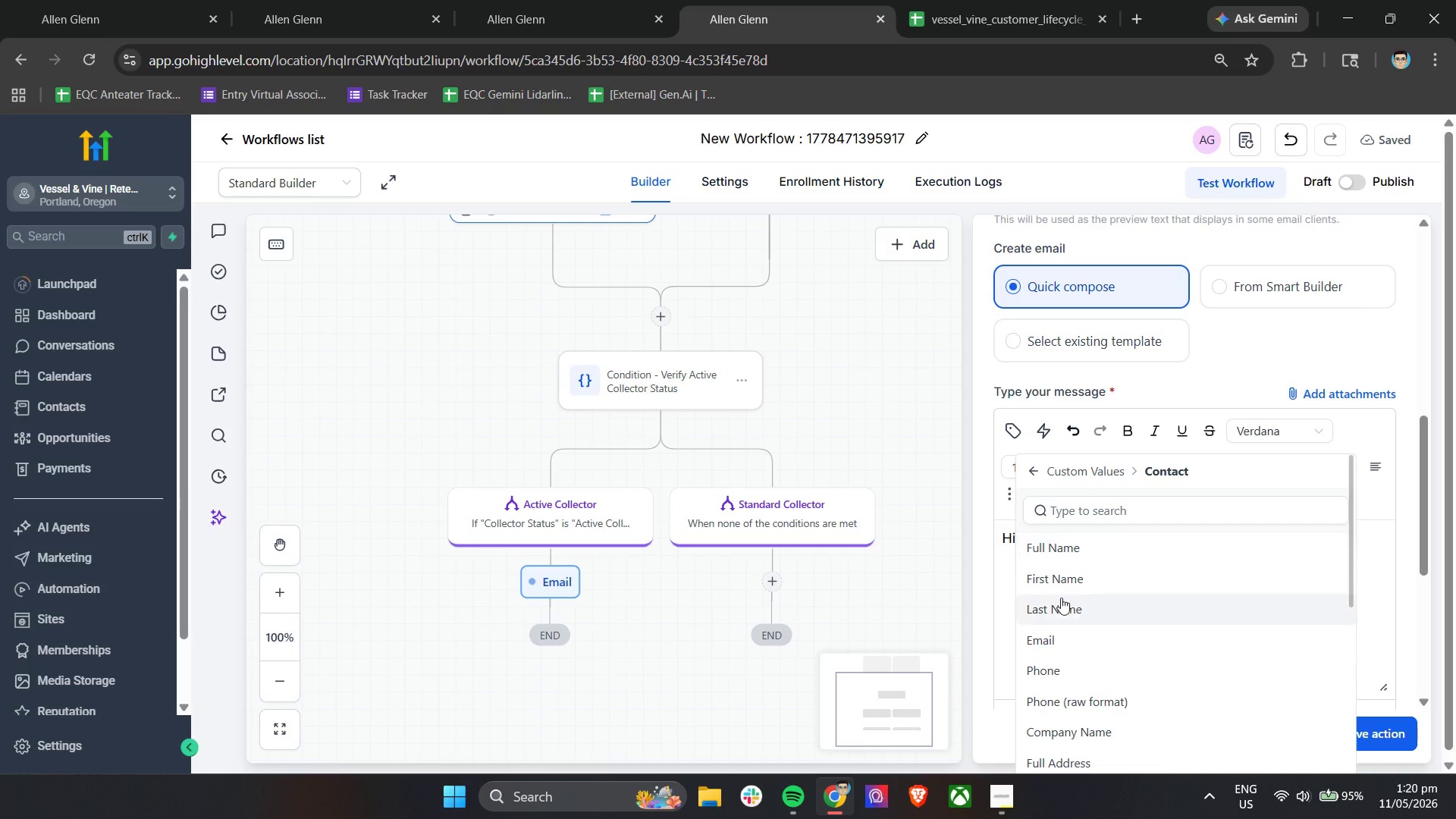 
left_click([1067, 581])
 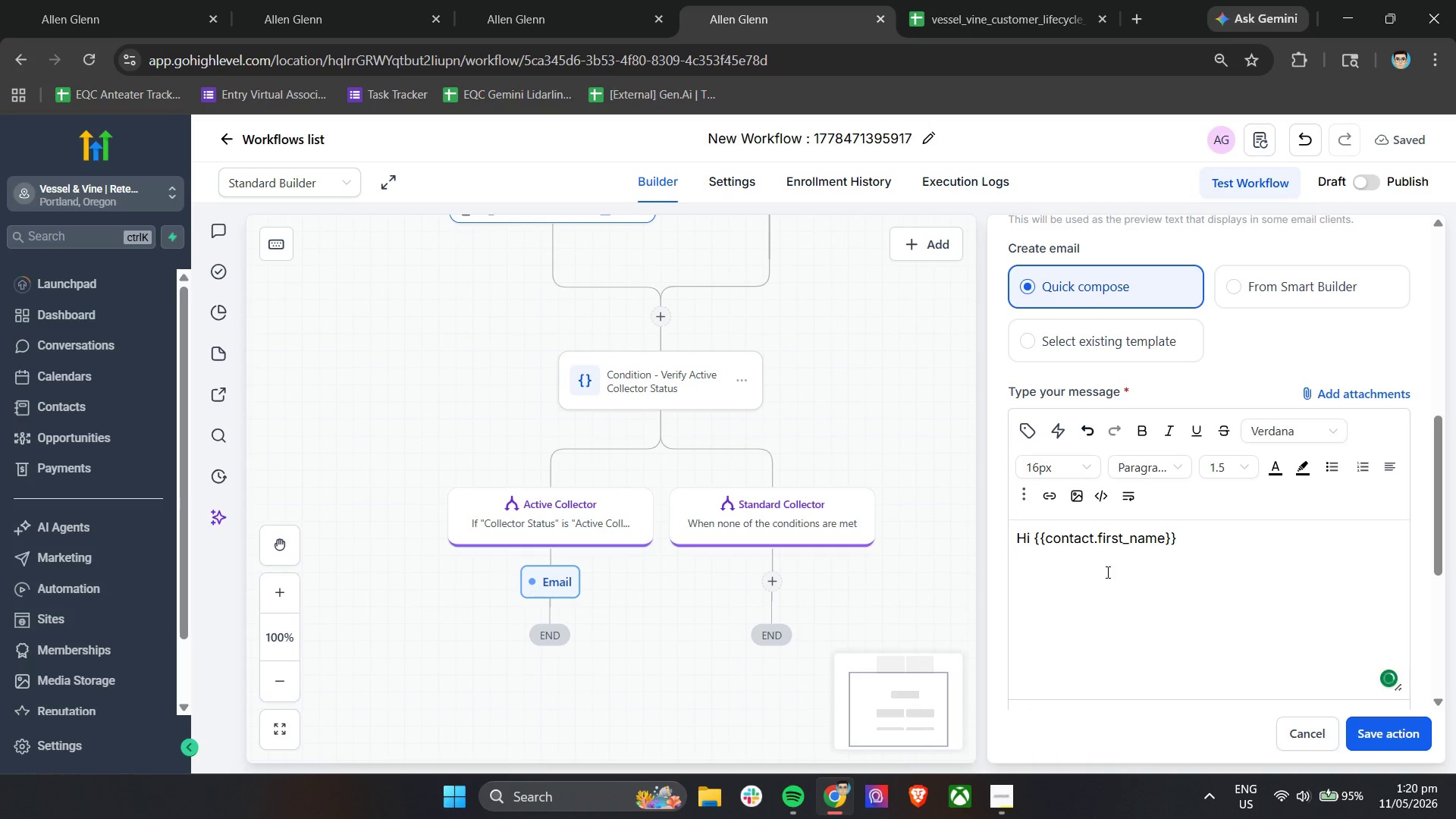 
key(Comma)
 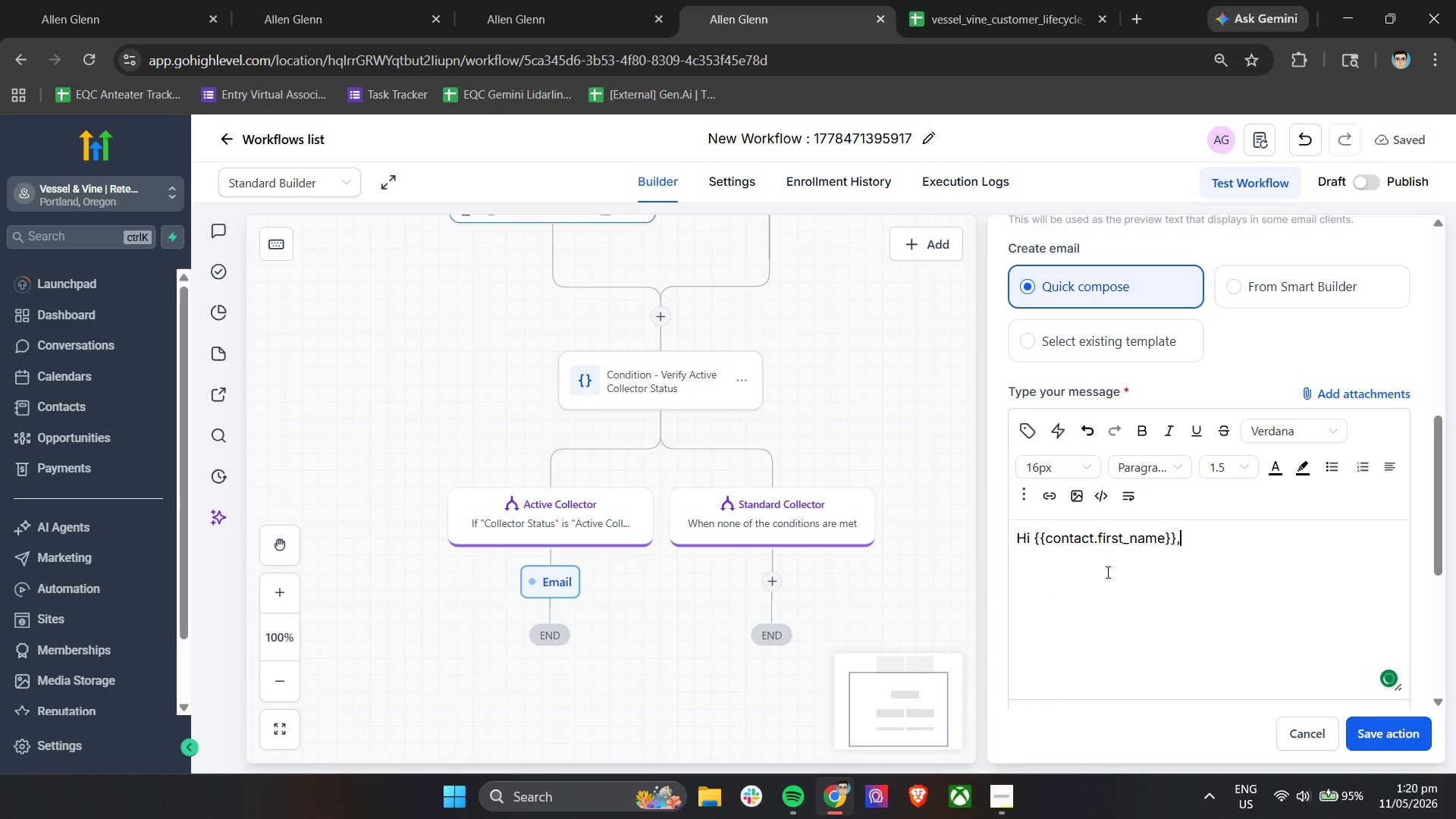 
key(Enter)
 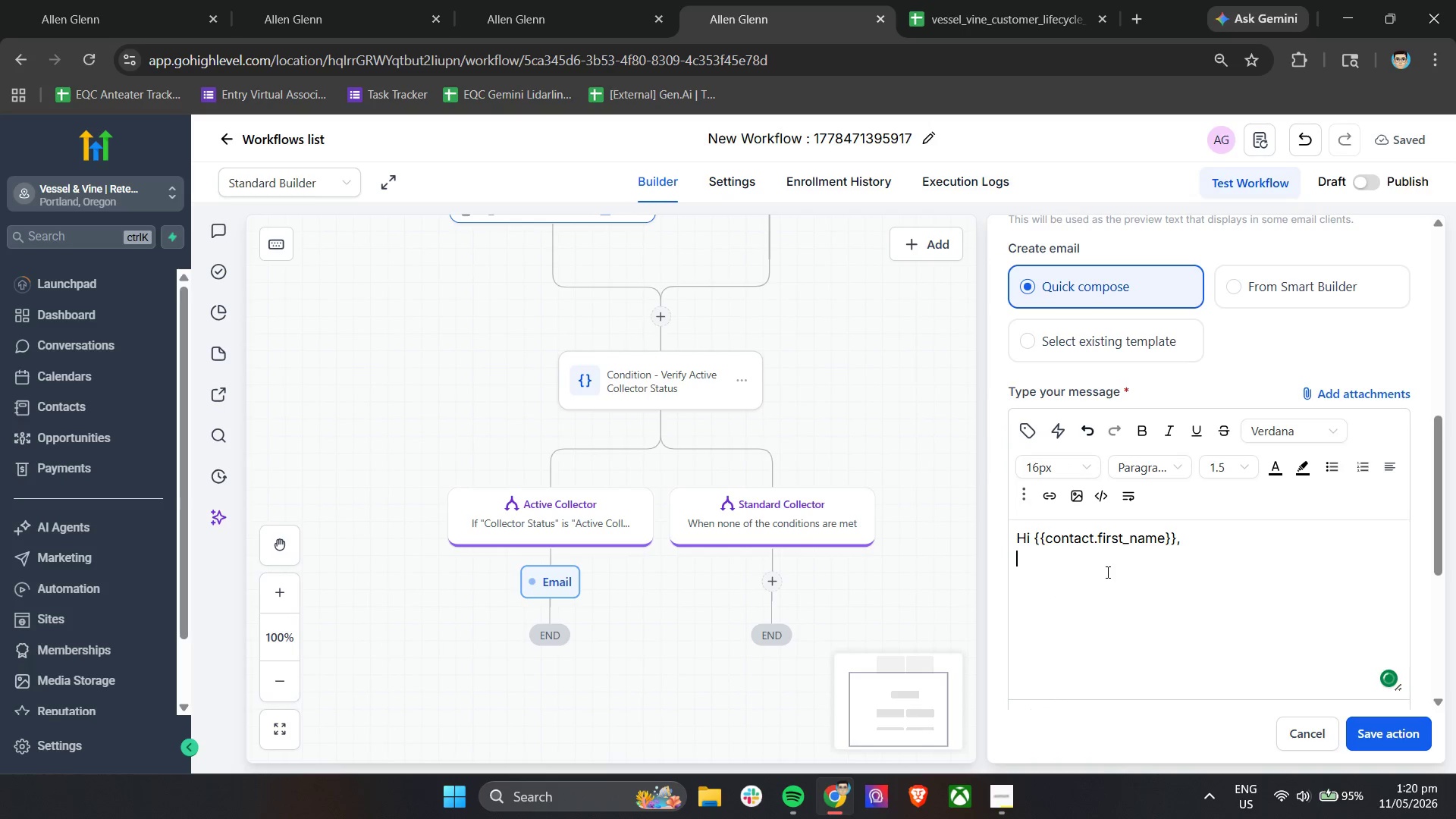 
key(Enter)
 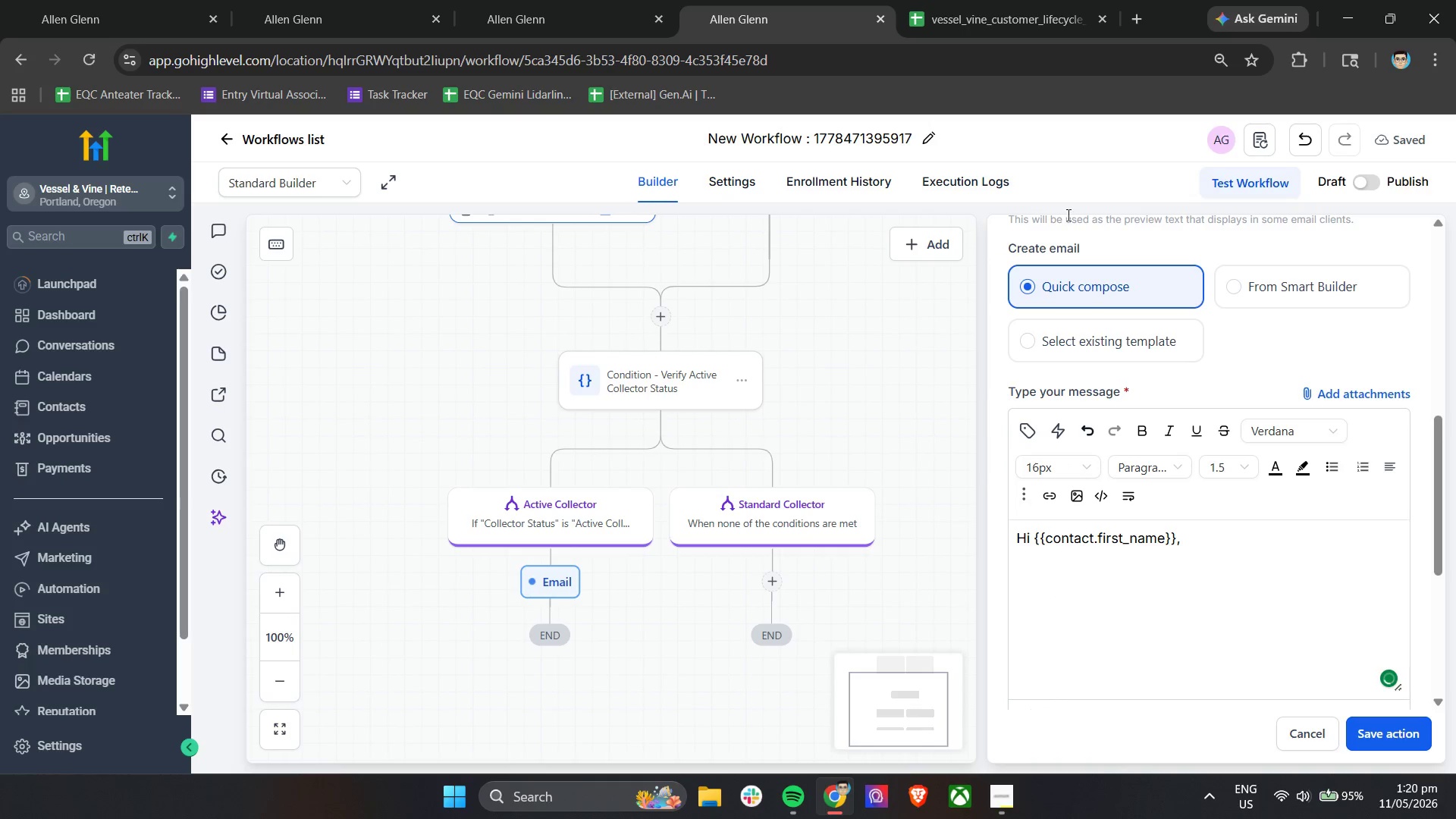 
left_click([1045, 0])
 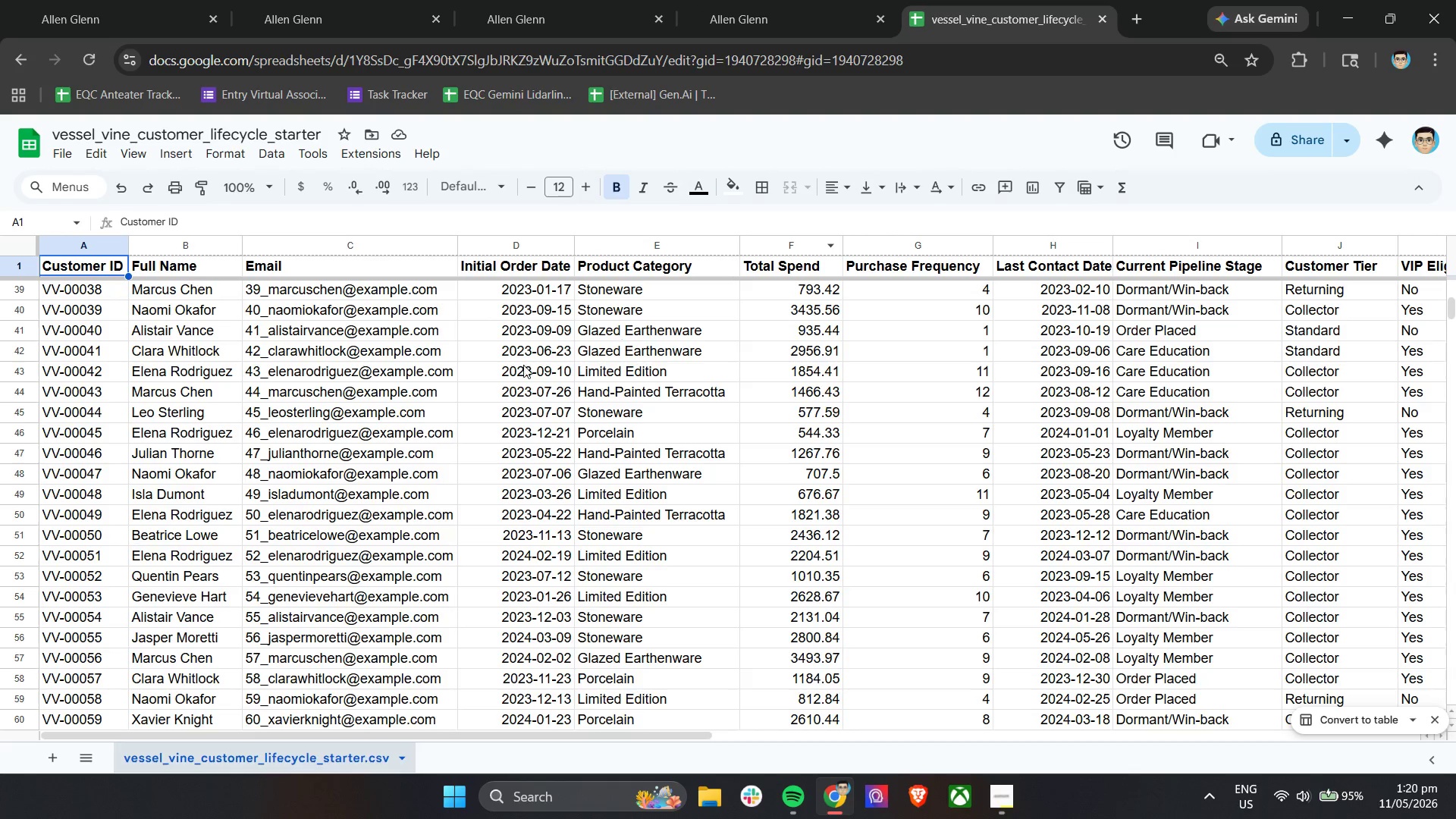 
hold_key(key=ShiftLeft, duration=0.72)
scroll: coordinate [467, 388], scroll_direction: up, amount: 25.0
 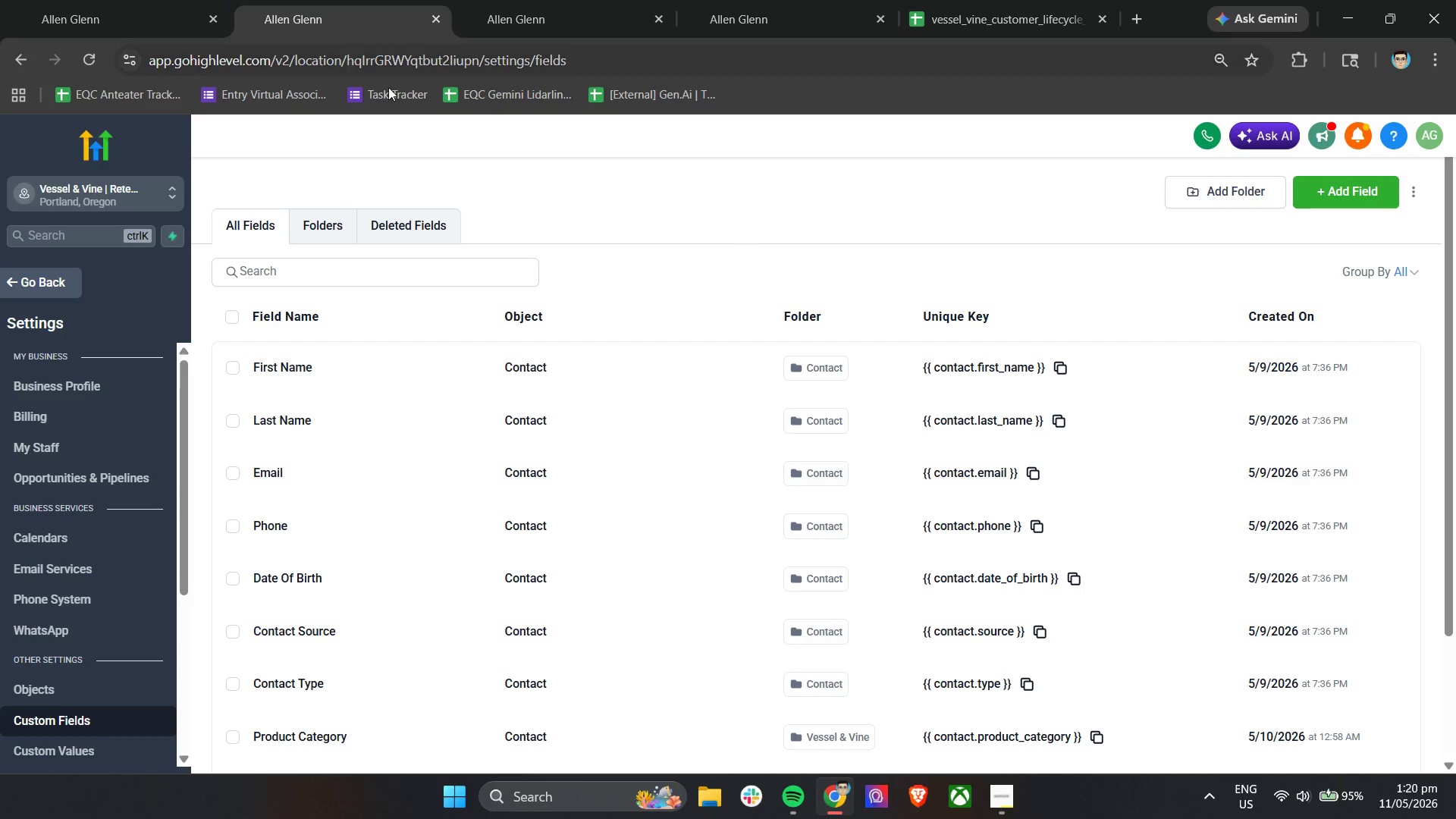 
double_click([739, 0])
 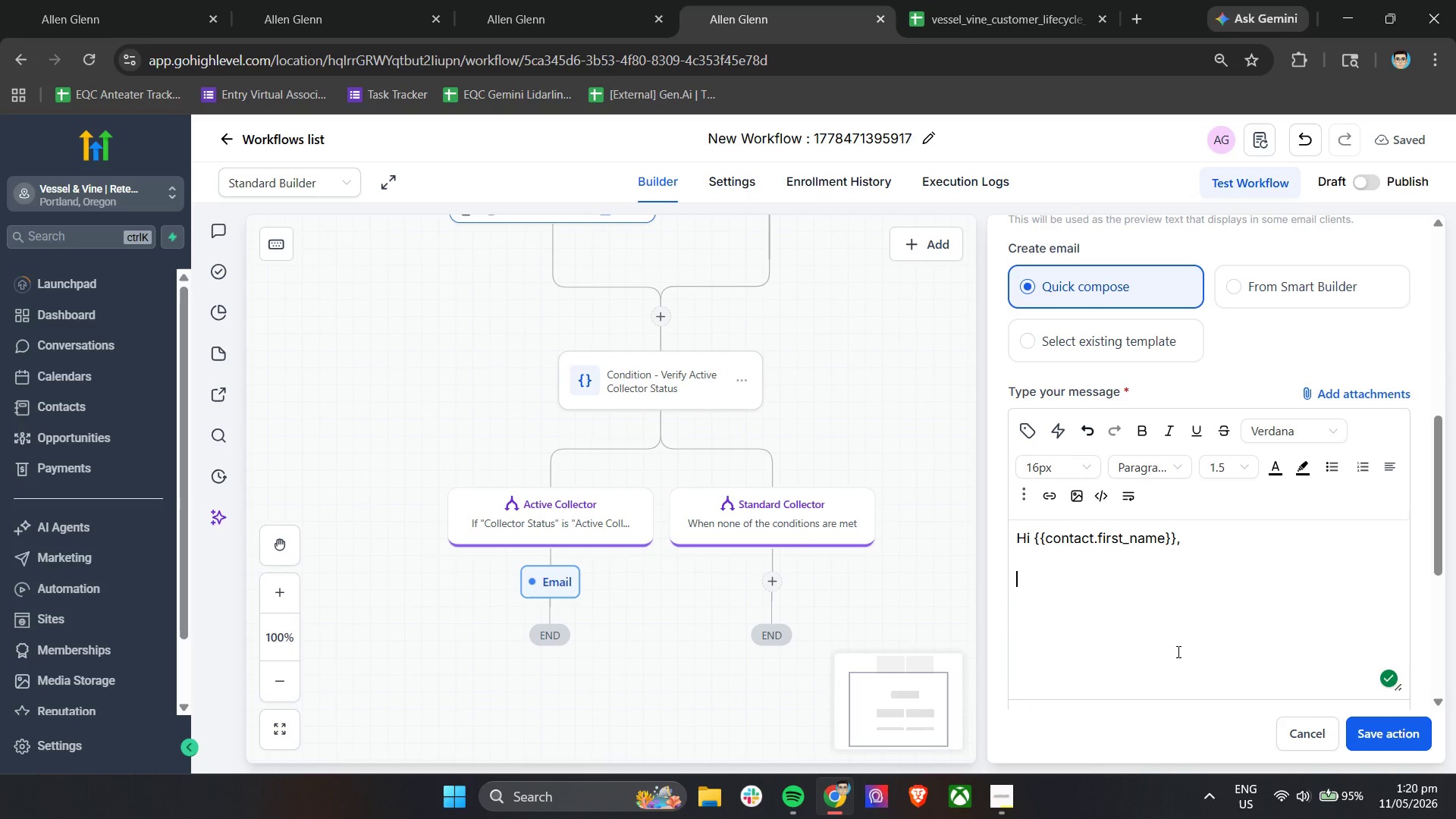 
type(today)
key(Backspace)
key(Backspace)
key(Backspace)
key(Backspace)
key(Backspace)
type(Toa)
key(Backspace)
type(day m)
key(Backspace)
type(a)
key(Backspace)
type(mak)
key(Backspace)
type(rks another milestone in your joour)
key(Backspace)
key(Backspace)
key(Backspace)
type(ure)
key(Backspace)
type(ney )
 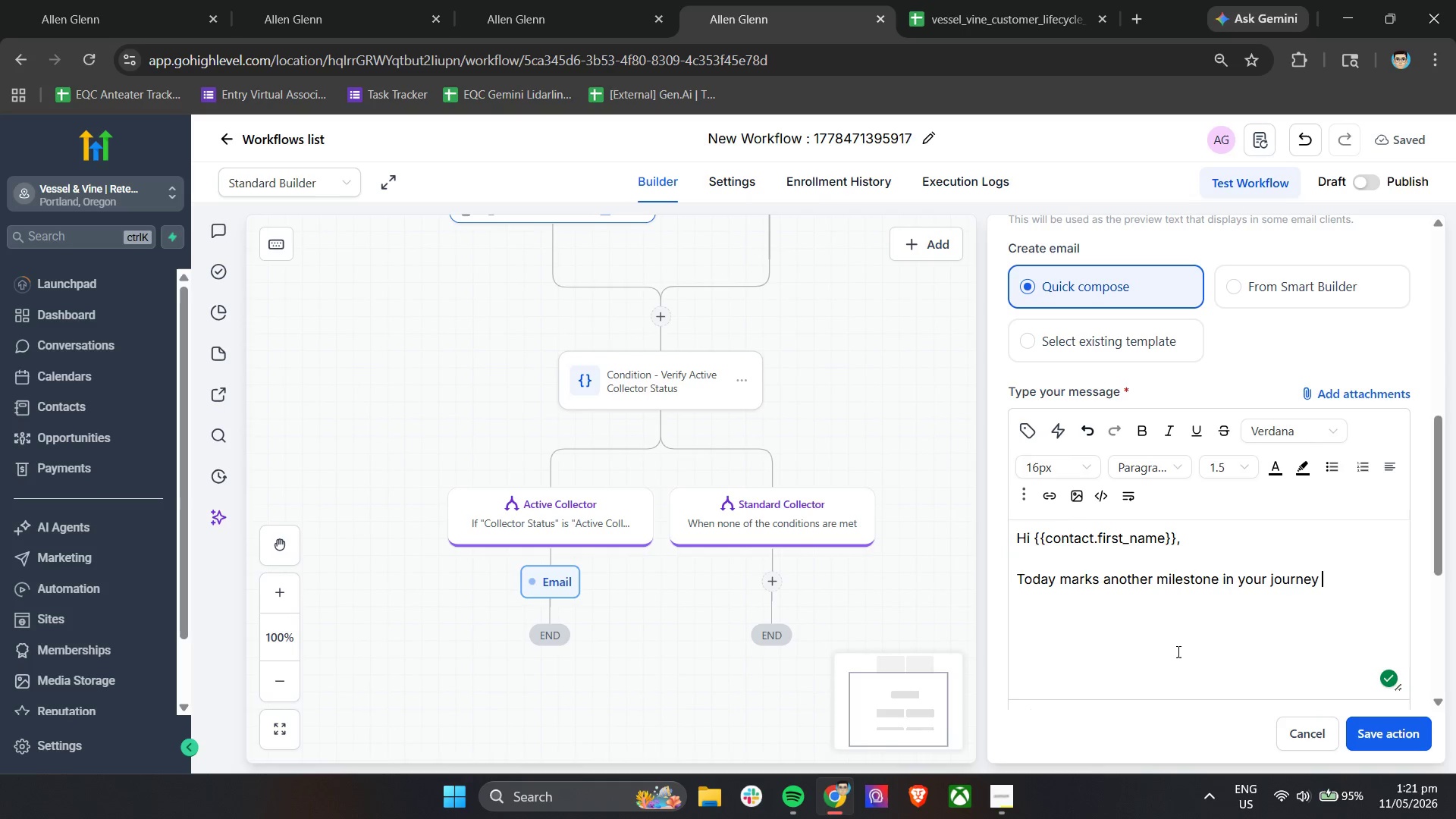 
type(with Vessel & Vine, and we )
 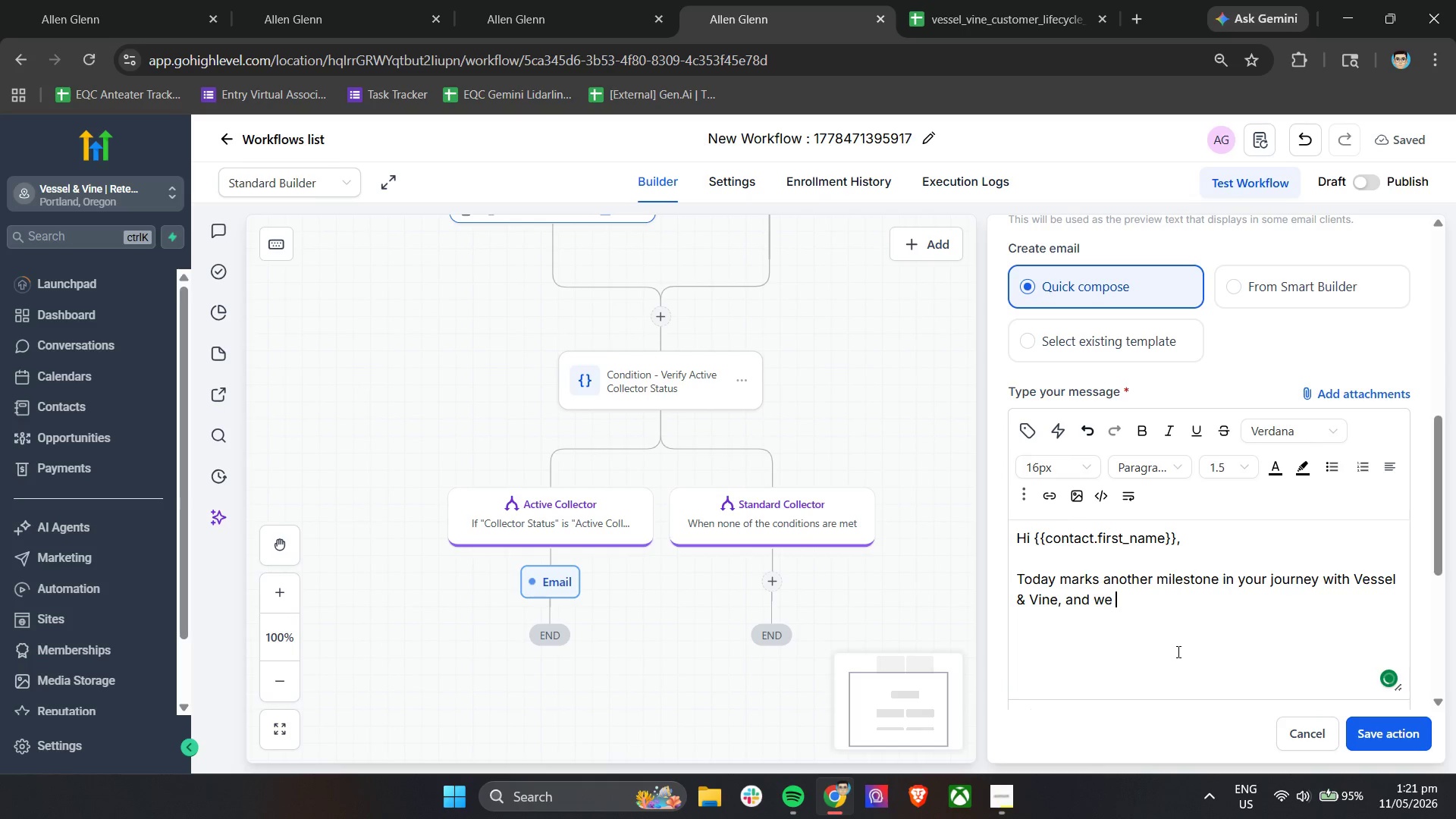 
type(wanted to personally thank you for being part of our collector community.)
 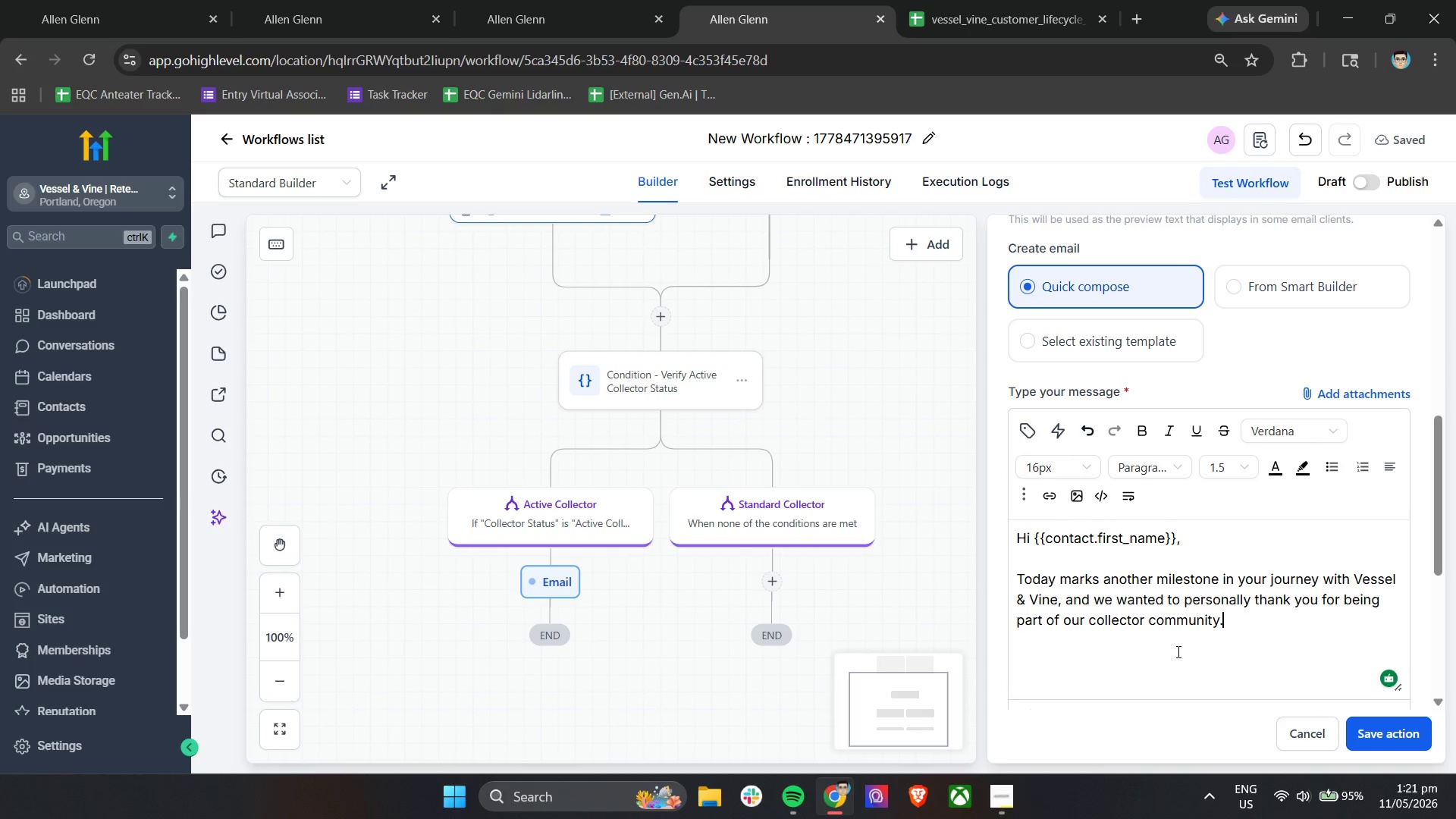 
key(Enter)
 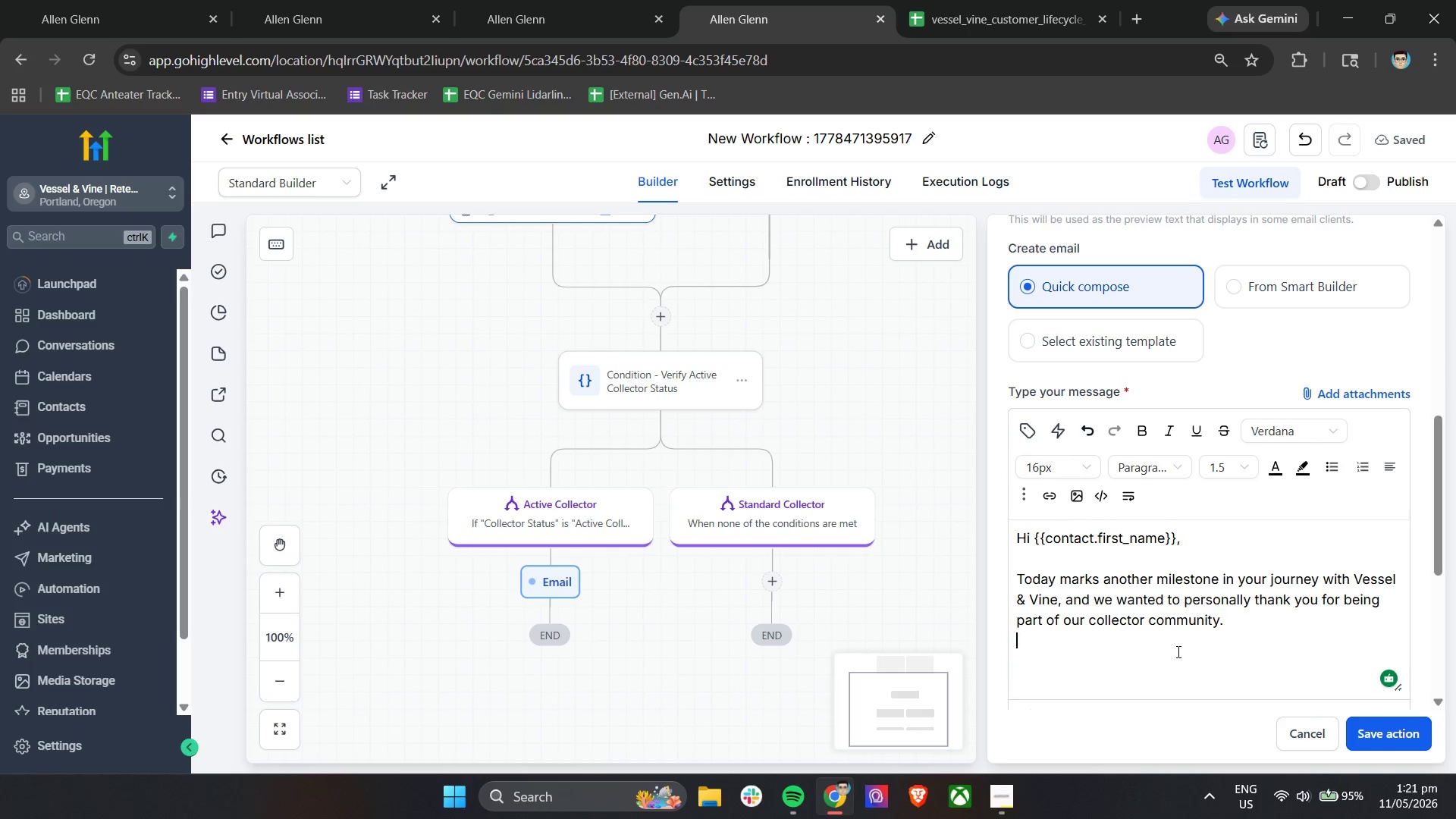 
key(Enter)
 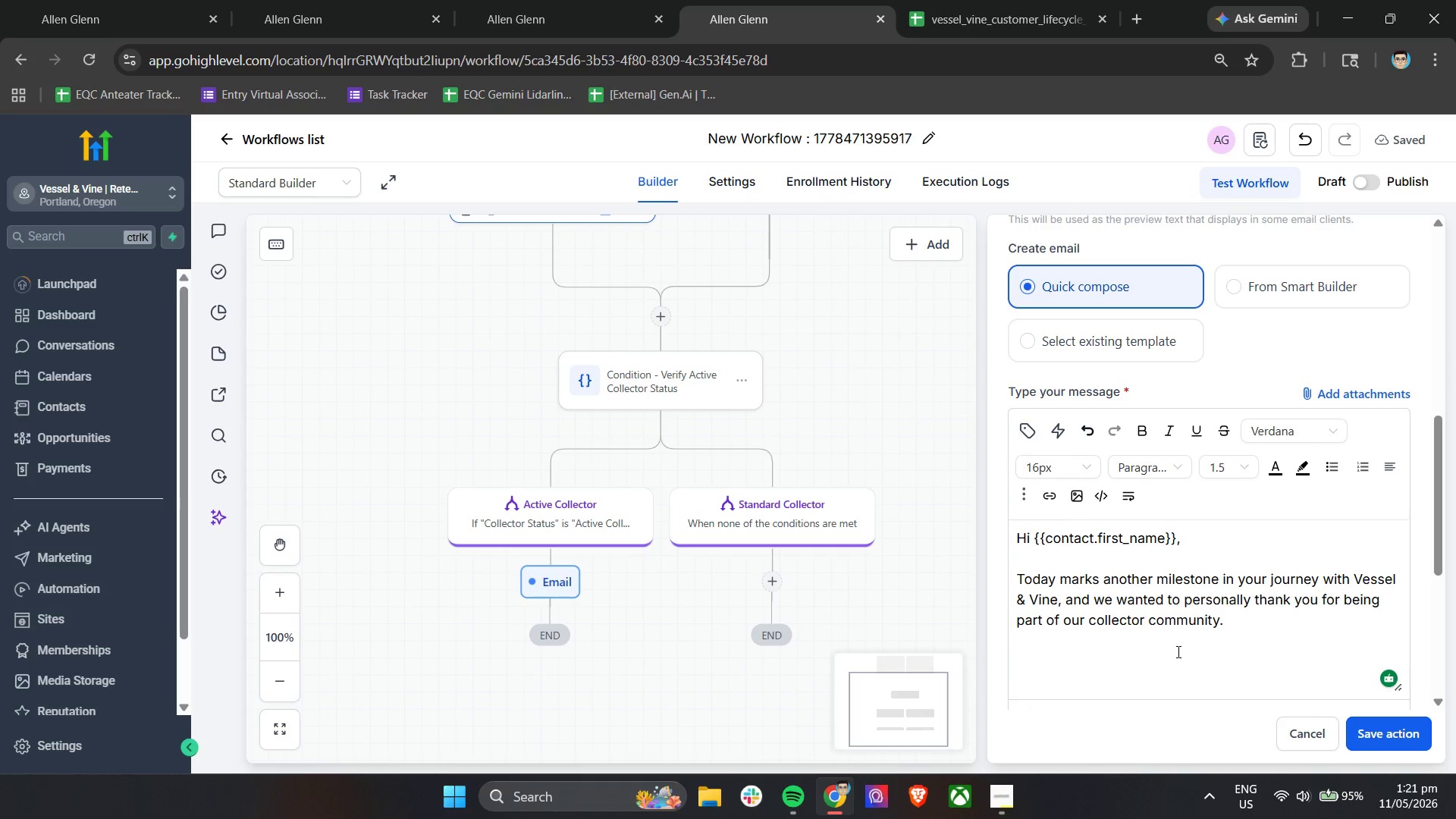 
type(Your continued support and appreciation for )
 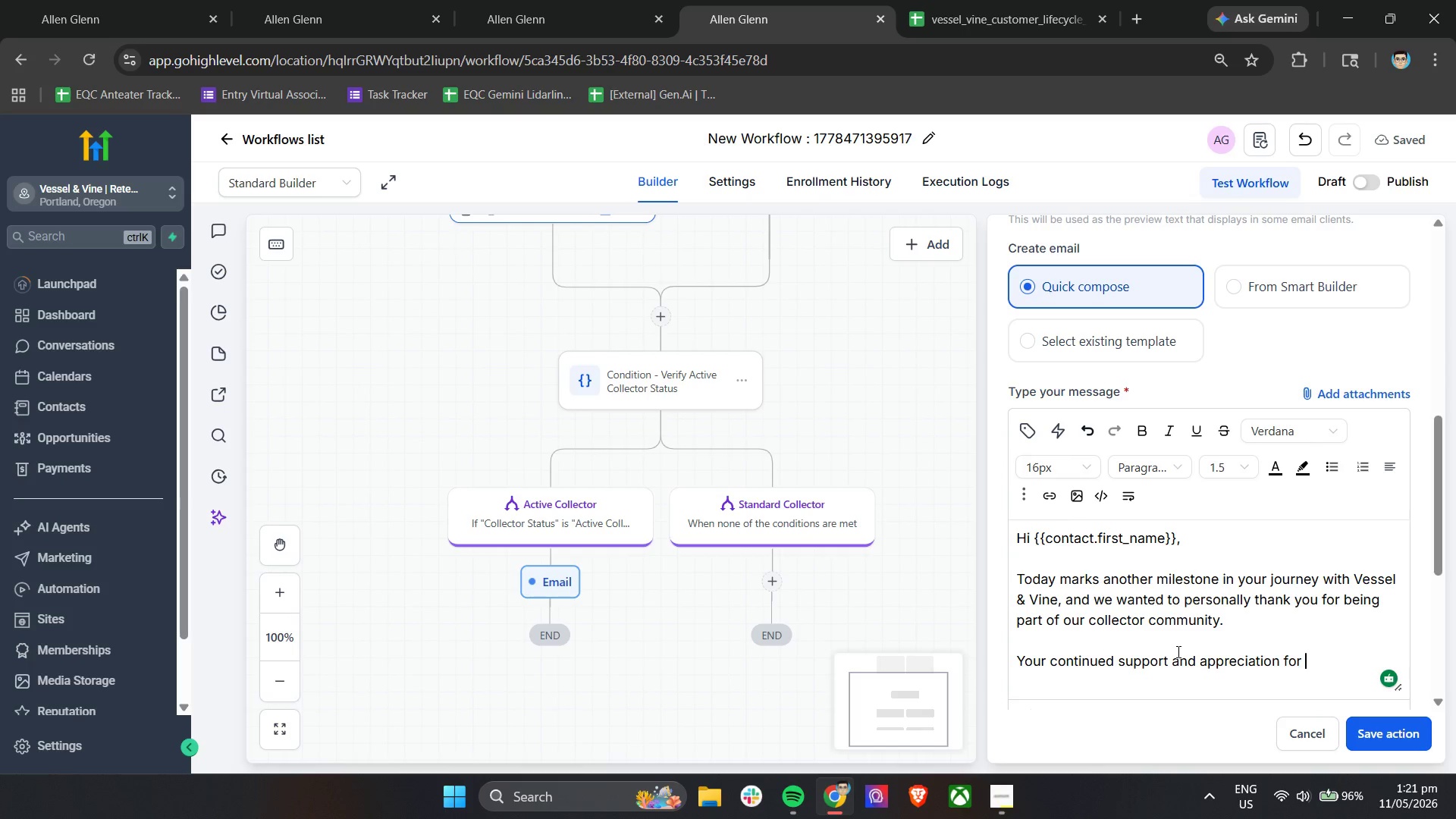 
wait(7.2)
 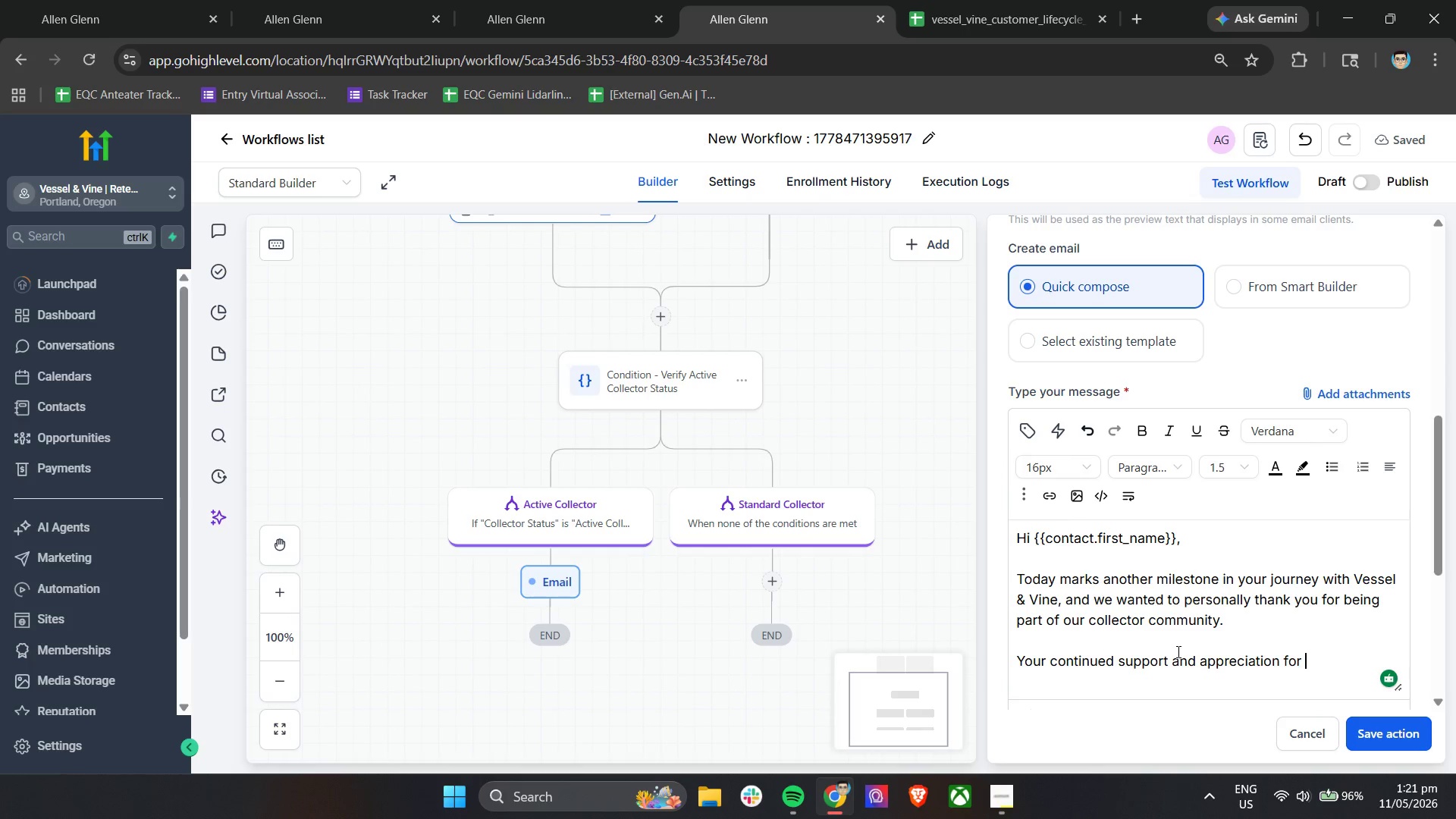 
type(artisan craftsmanship truly mean a lot to us. We are )
key(Backspace)
key(Backspace)
key(Backspace)
key(Backspace)
key(Backspace)
type('re grateful to have customers like you)
 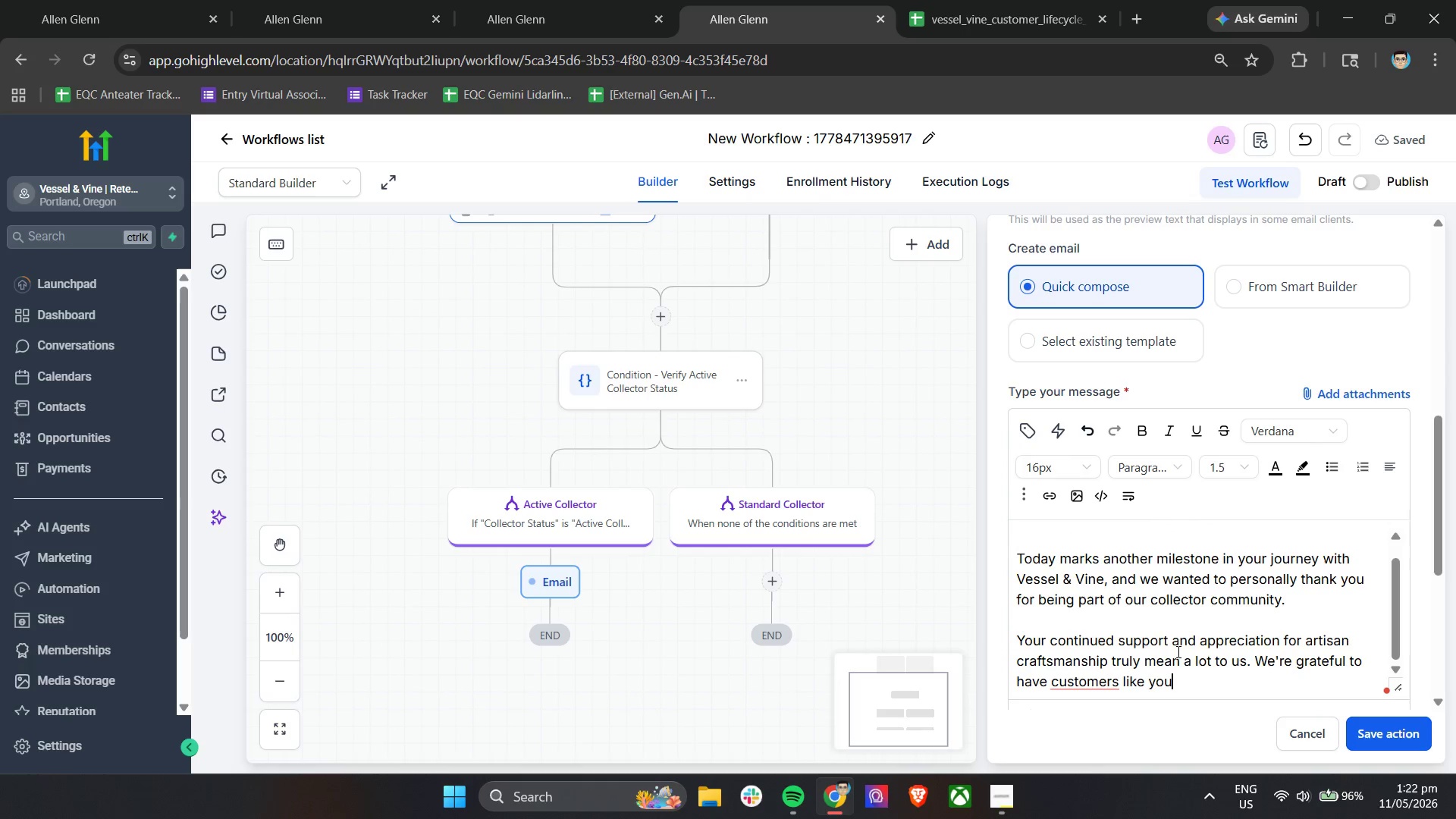 
type( who l)
key(Backspace)
type(value the story, artistry, and care behind every collection.)
 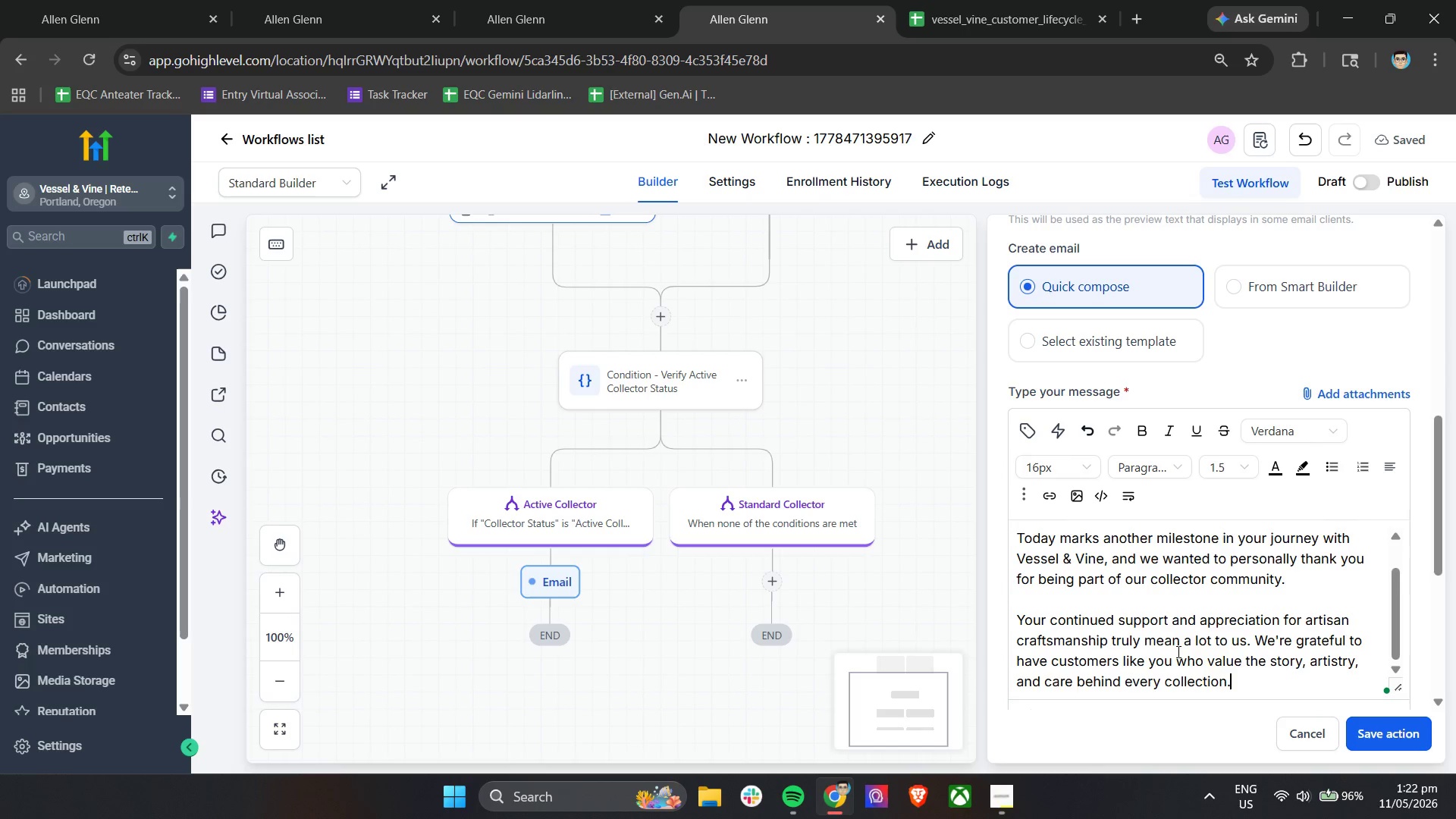 
key(Enter)
 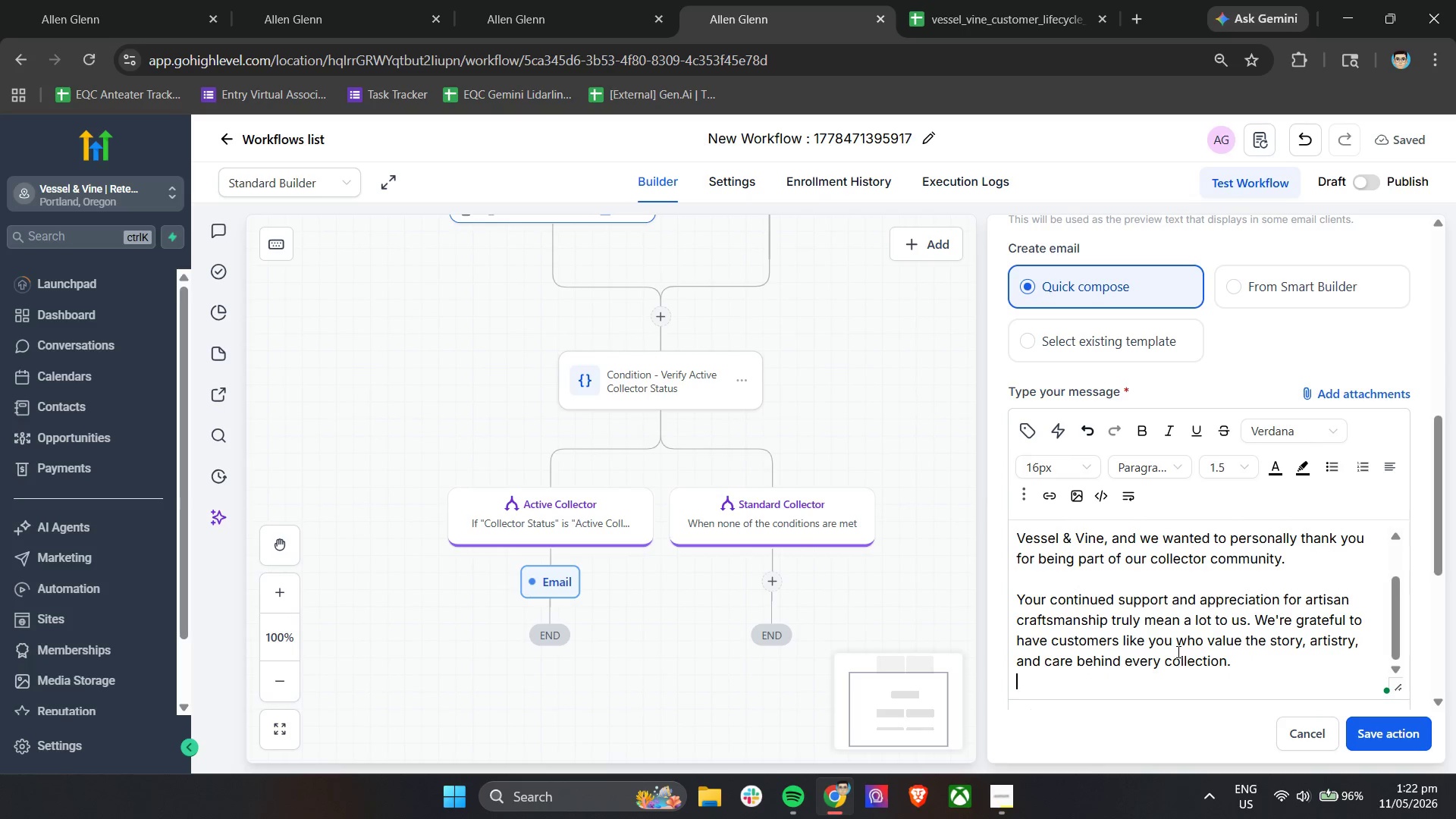 
key(Enter)
 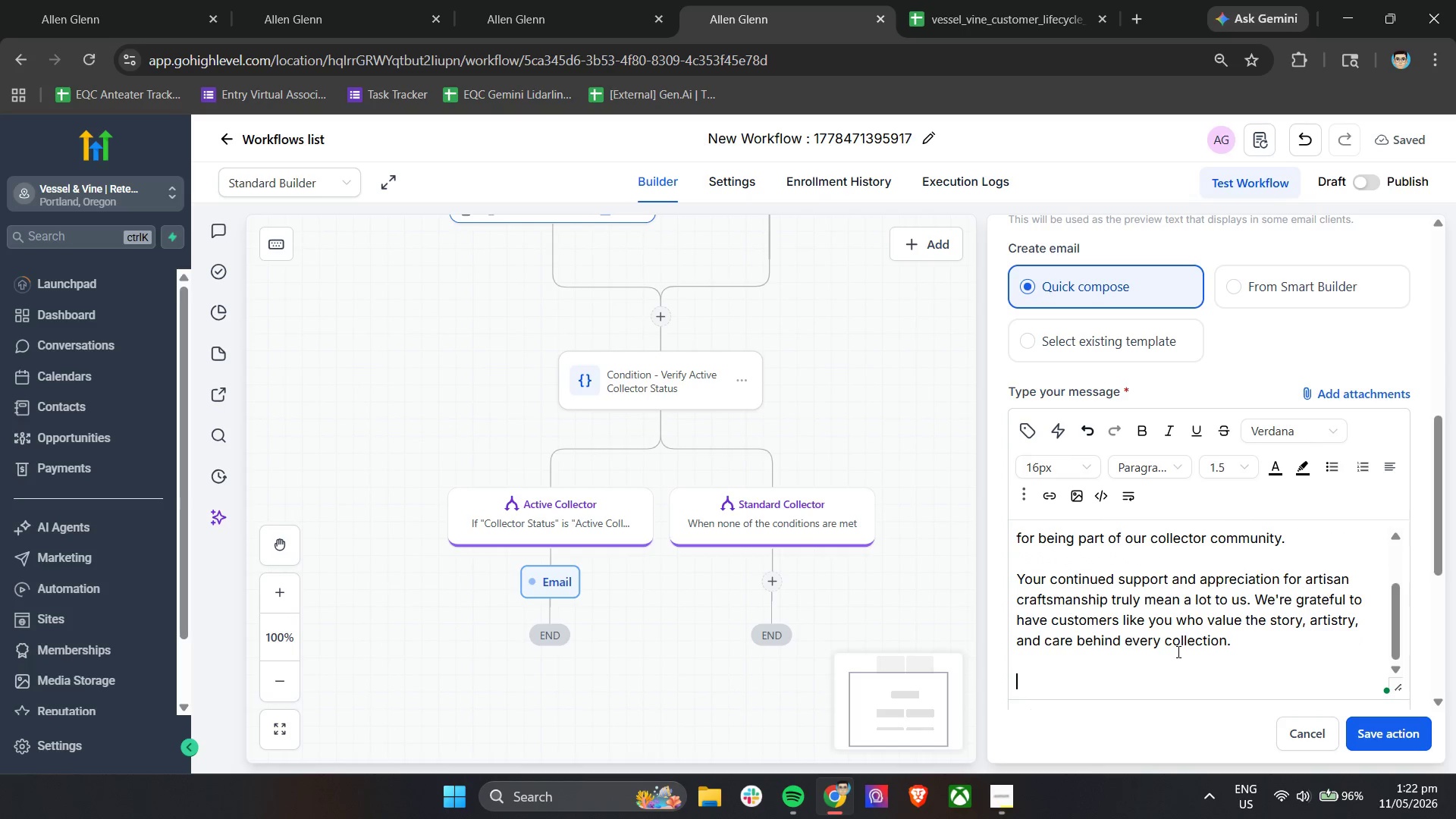 
type(As a token of appreciation, we're exec)
key(Backspace)
key(Backspace)
type(ic)
key(Backspace)